 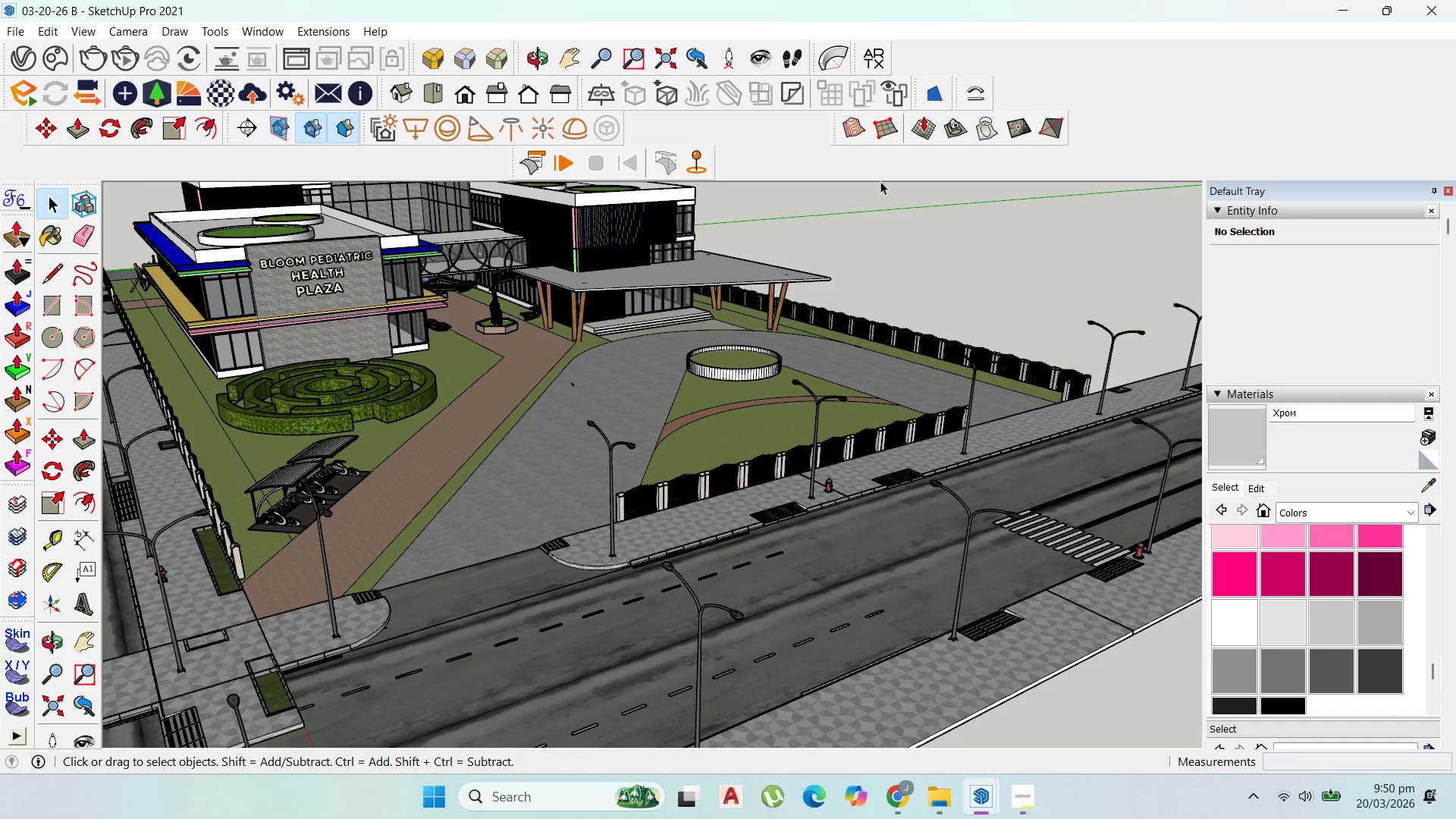 
scroll: coordinate [598, 264], scroll_direction: none, amount: 0.0
 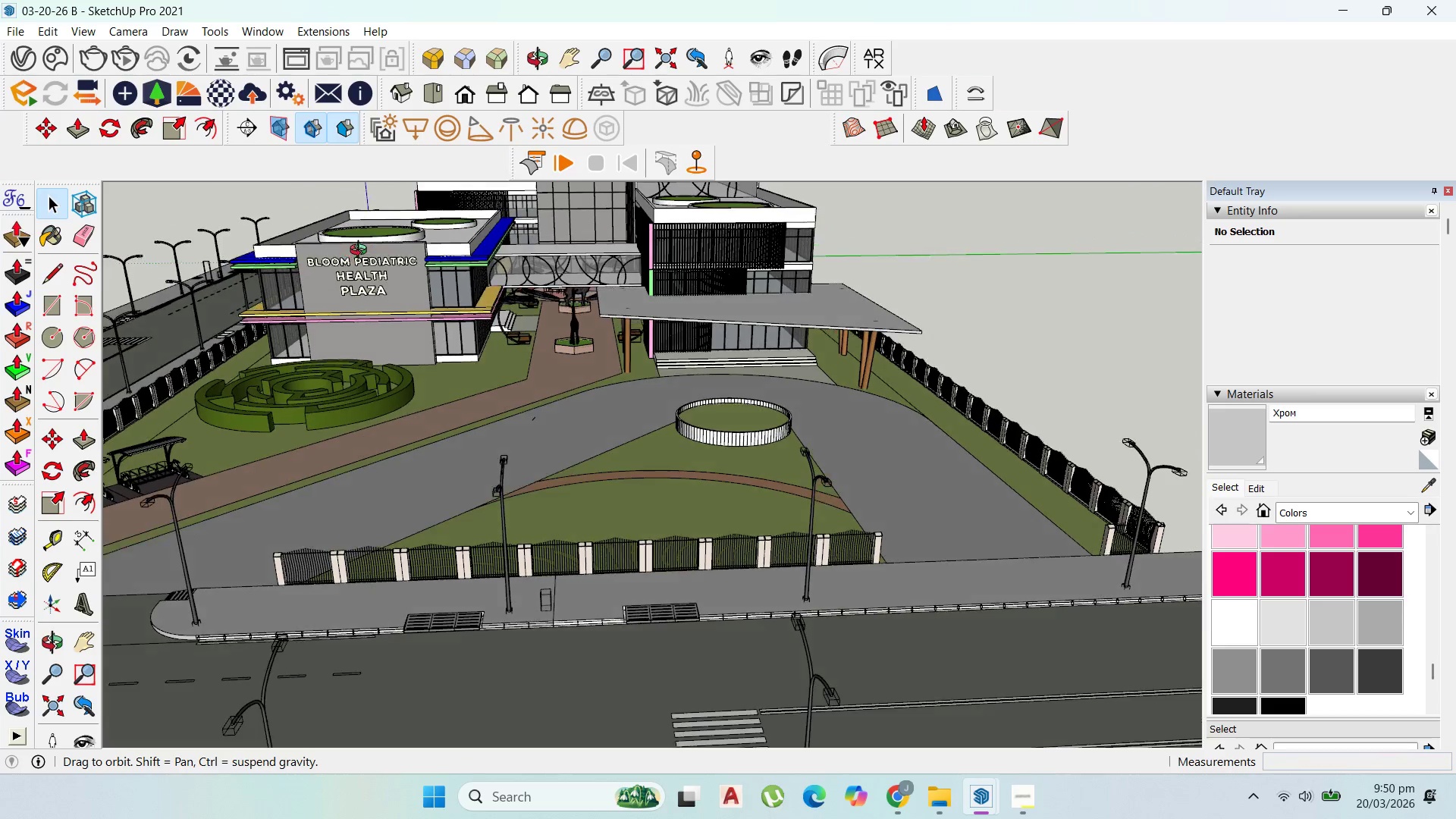 
scroll: coordinate [655, 279], scroll_direction: up, amount: 26.0
 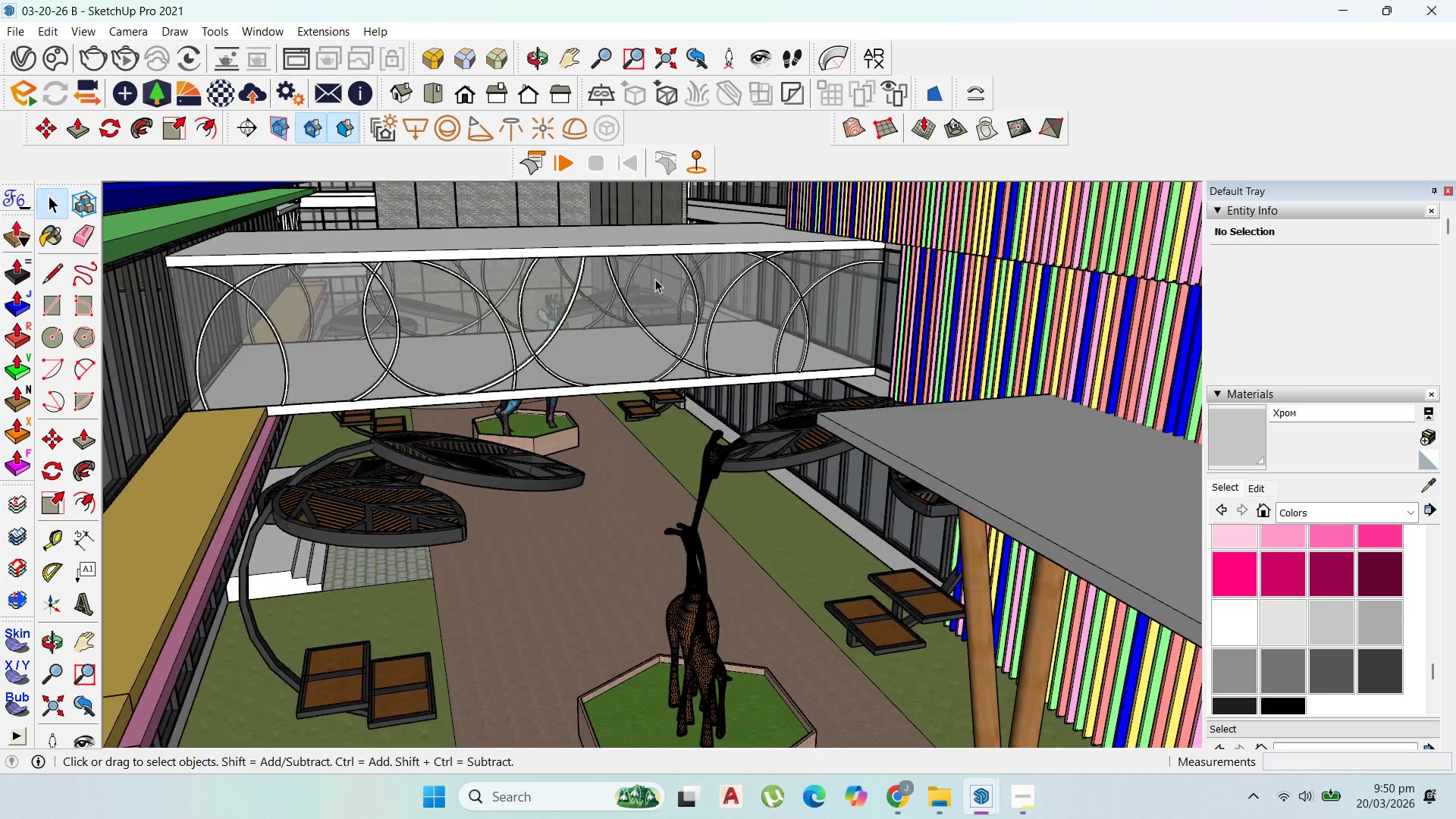 
scroll: coordinate [707, 278], scroll_direction: down, amount: 14.0
 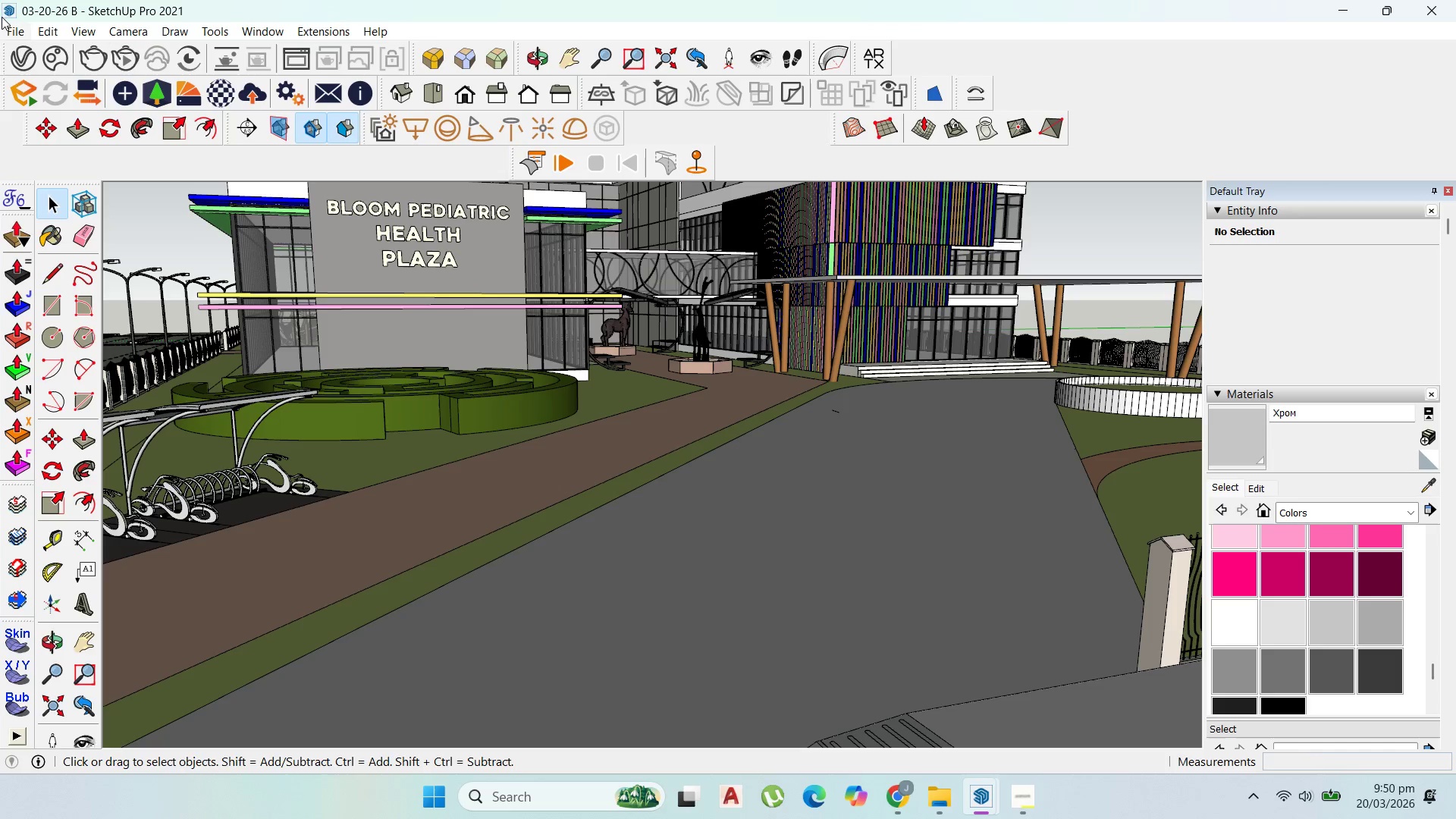 
left_click([2, 23])
 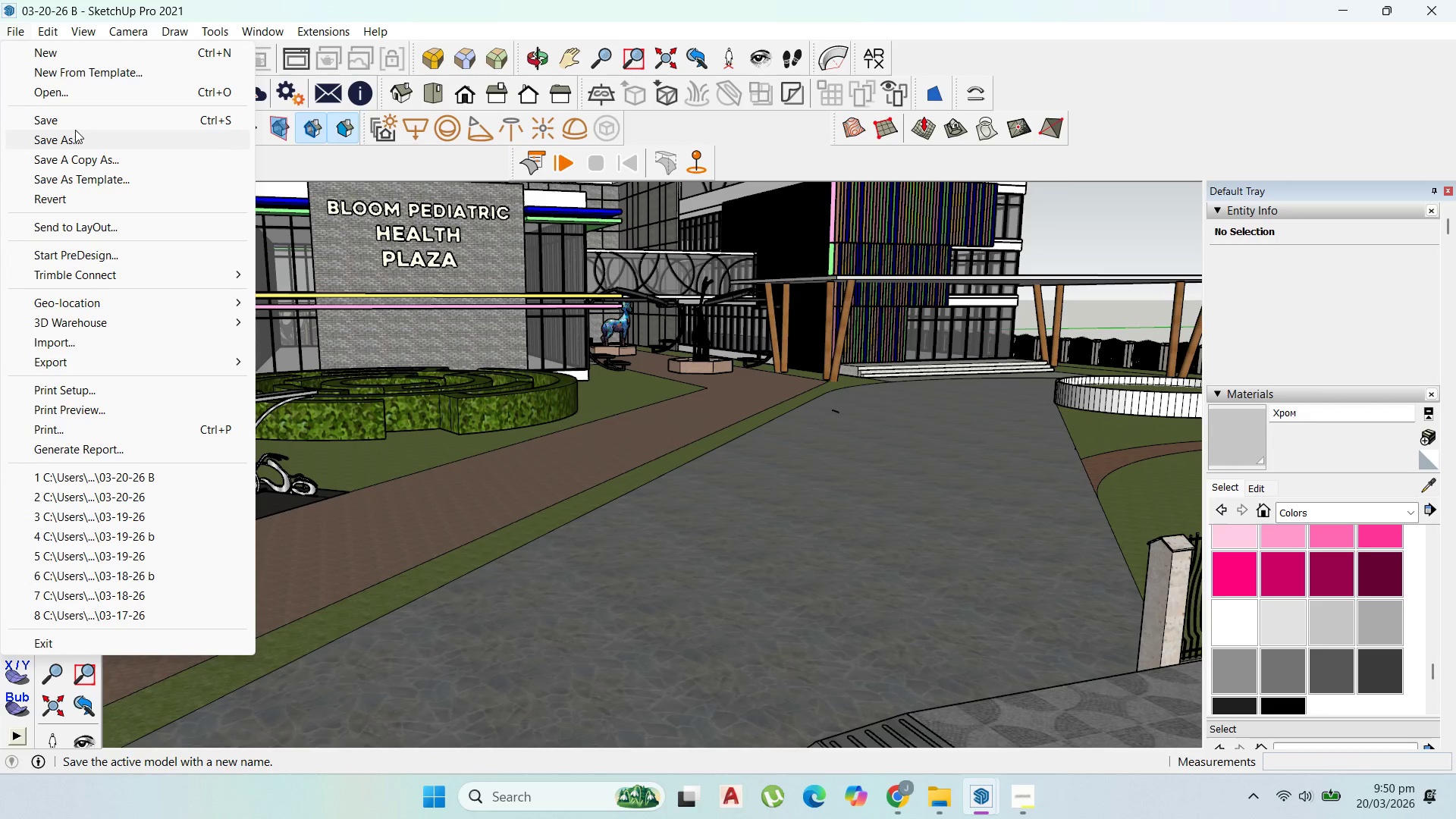 
left_click([77, 133])
 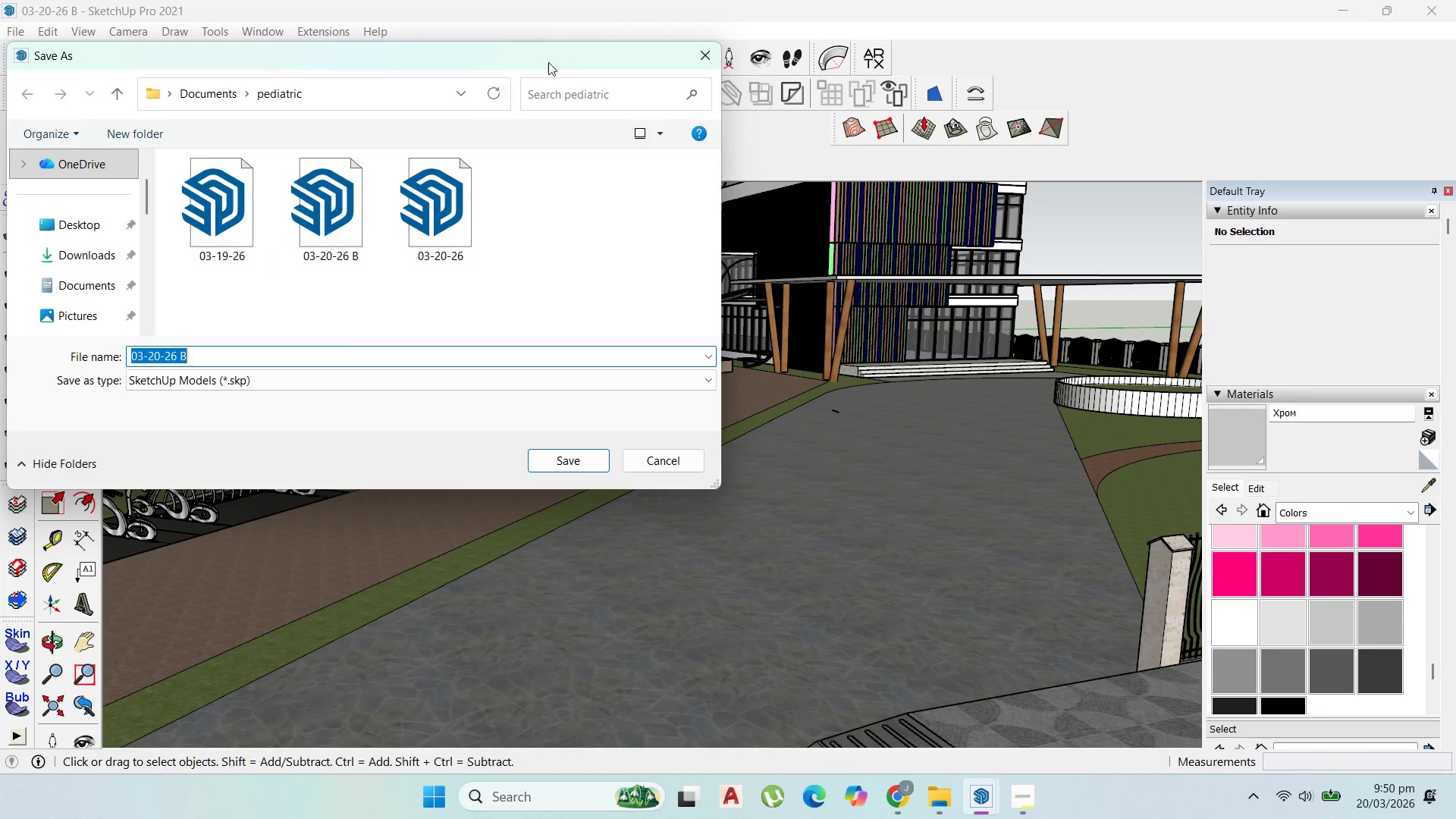 
left_click([692, 57])
 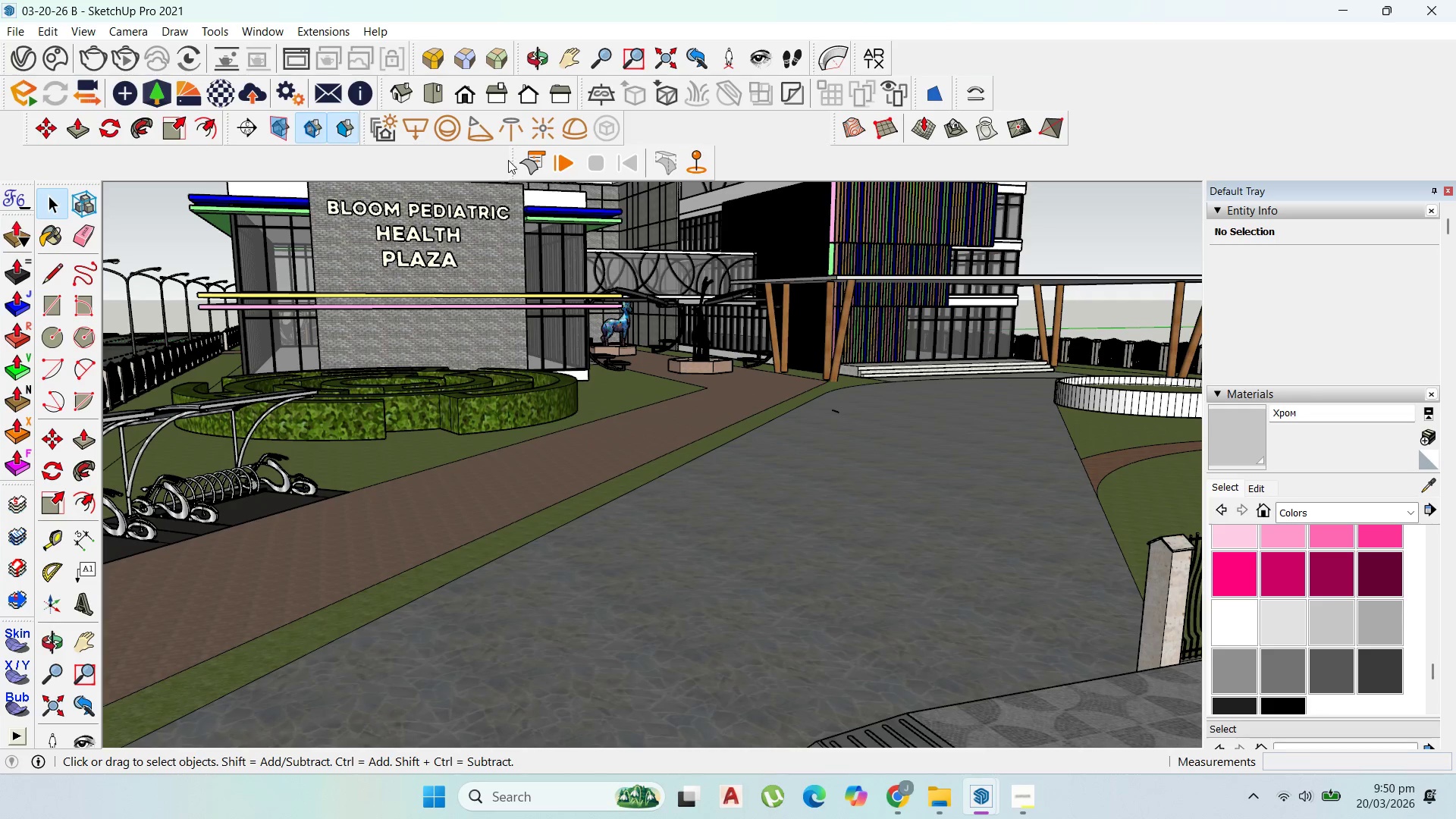 
left_click_drag(start_coordinate=[510, 161], to_coordinate=[601, 119])
 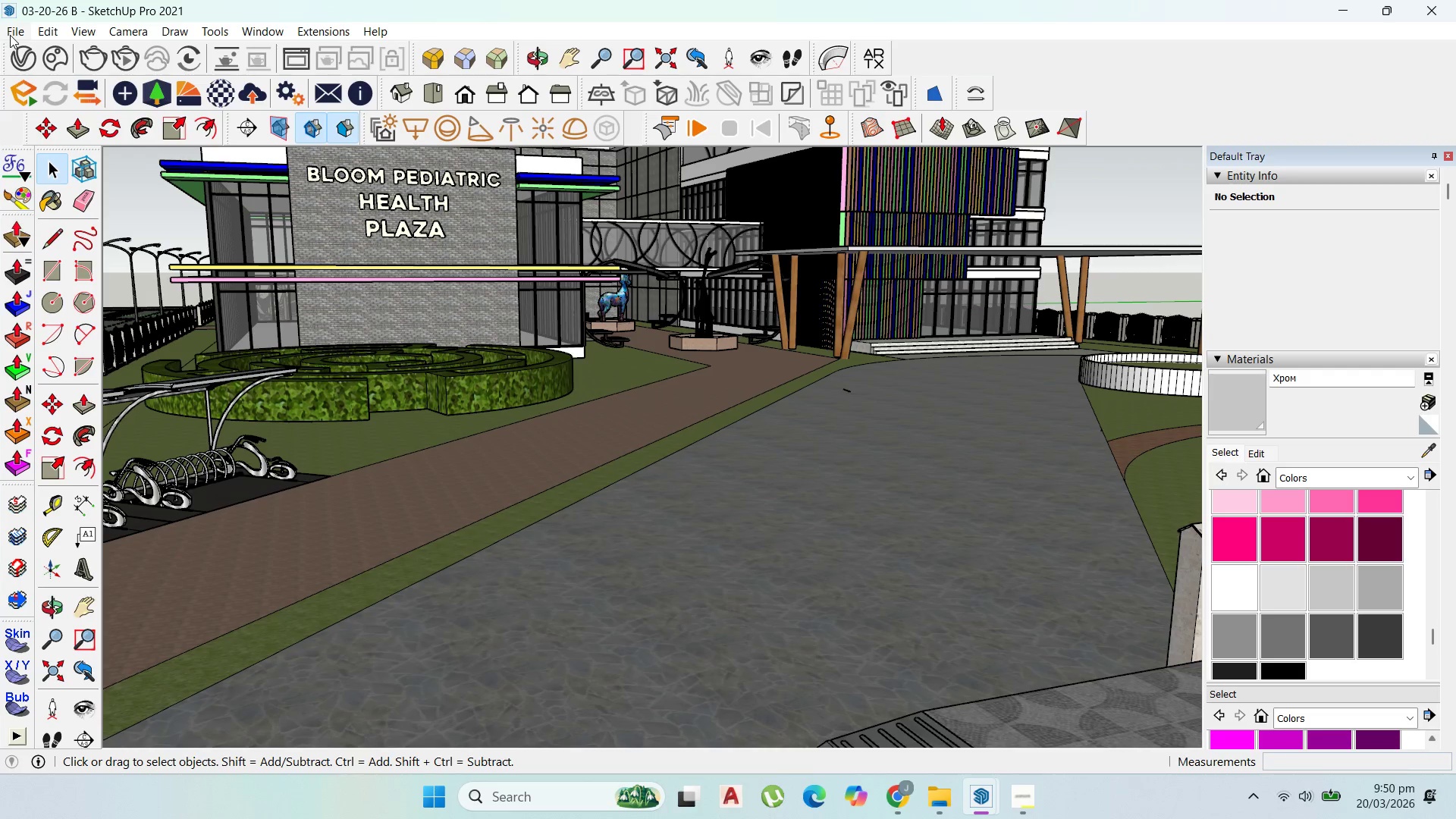 
left_click([11, 35])
 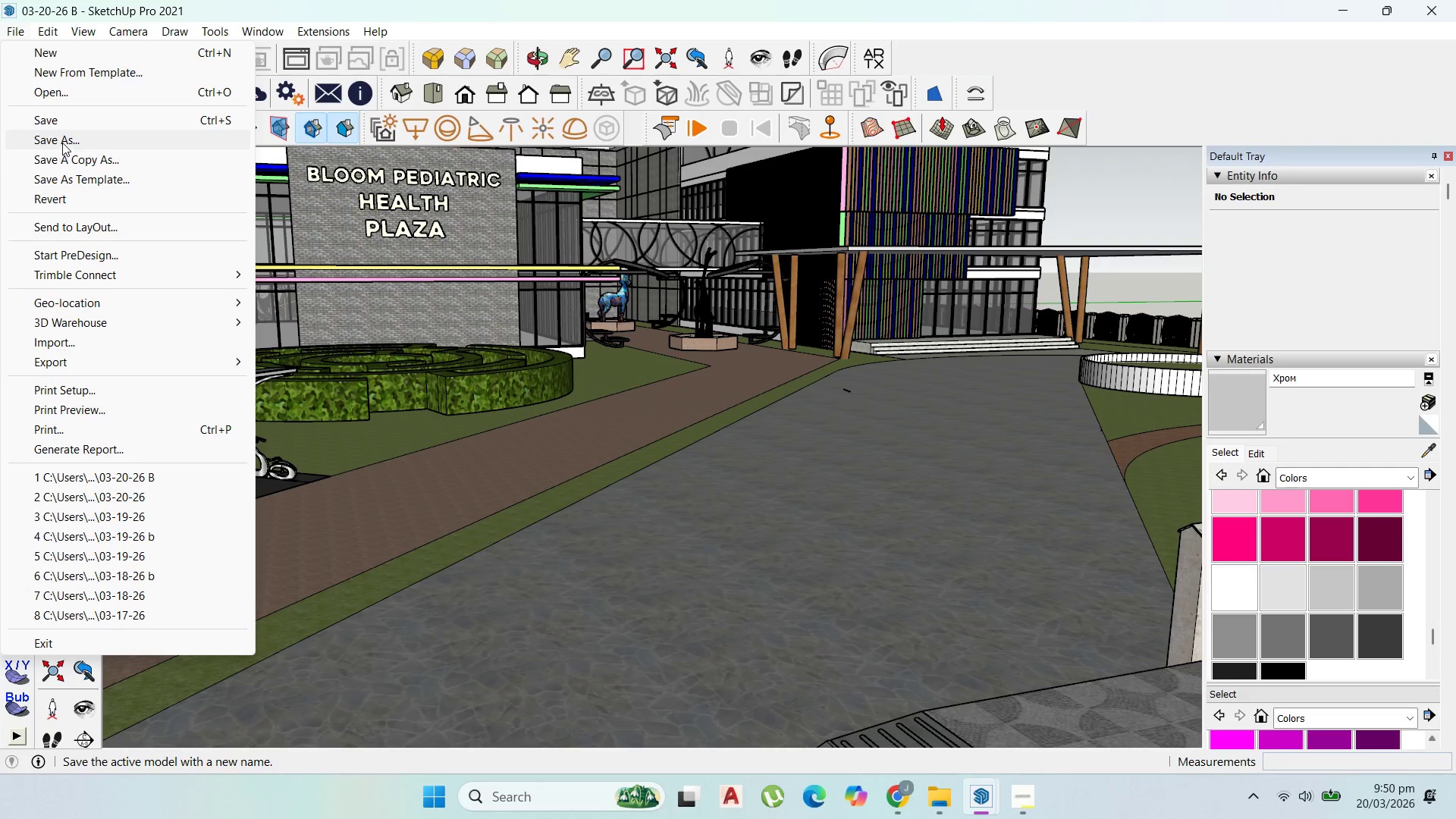 
left_click([62, 142])
 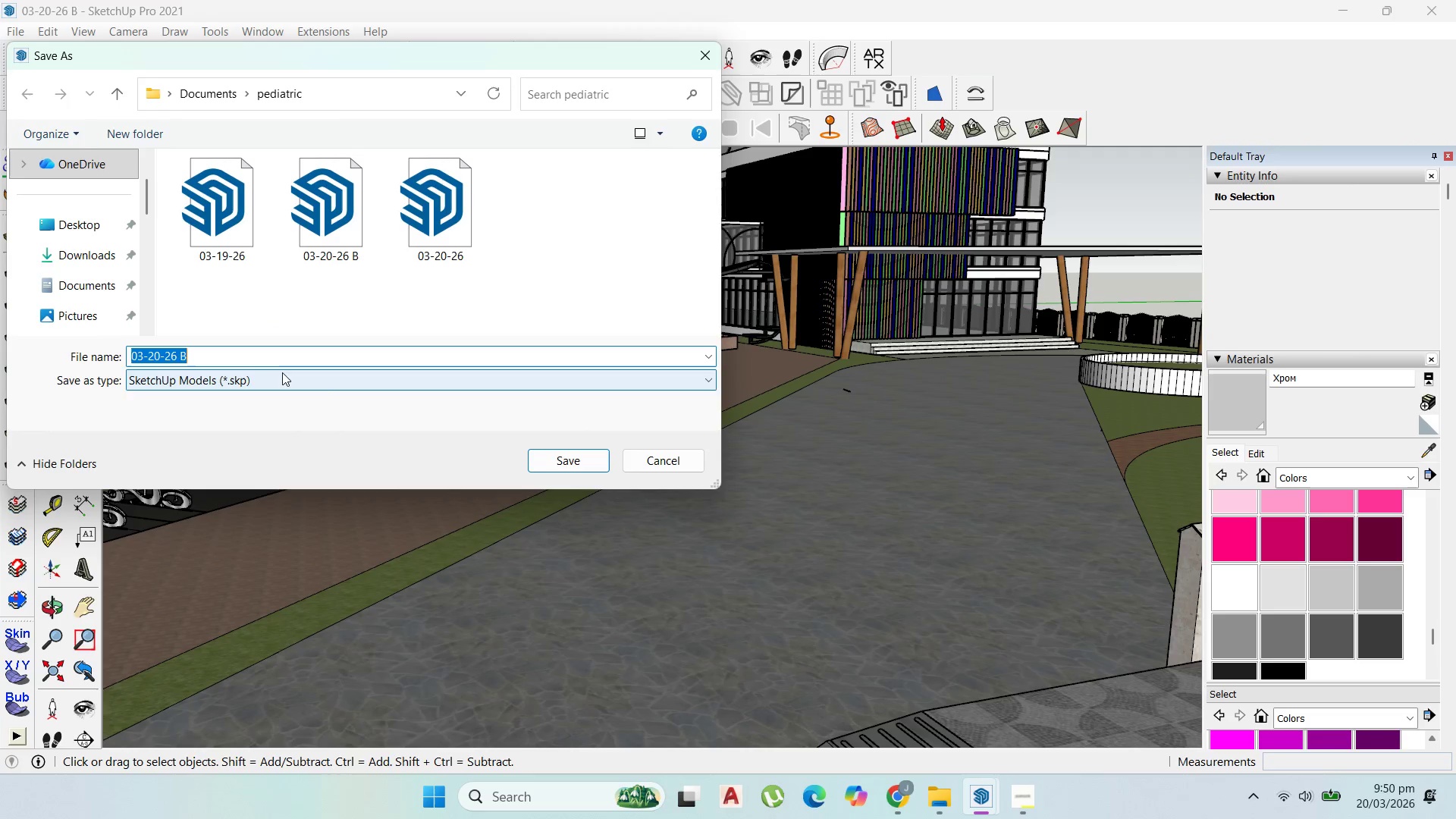 
left_click([248, 357])
 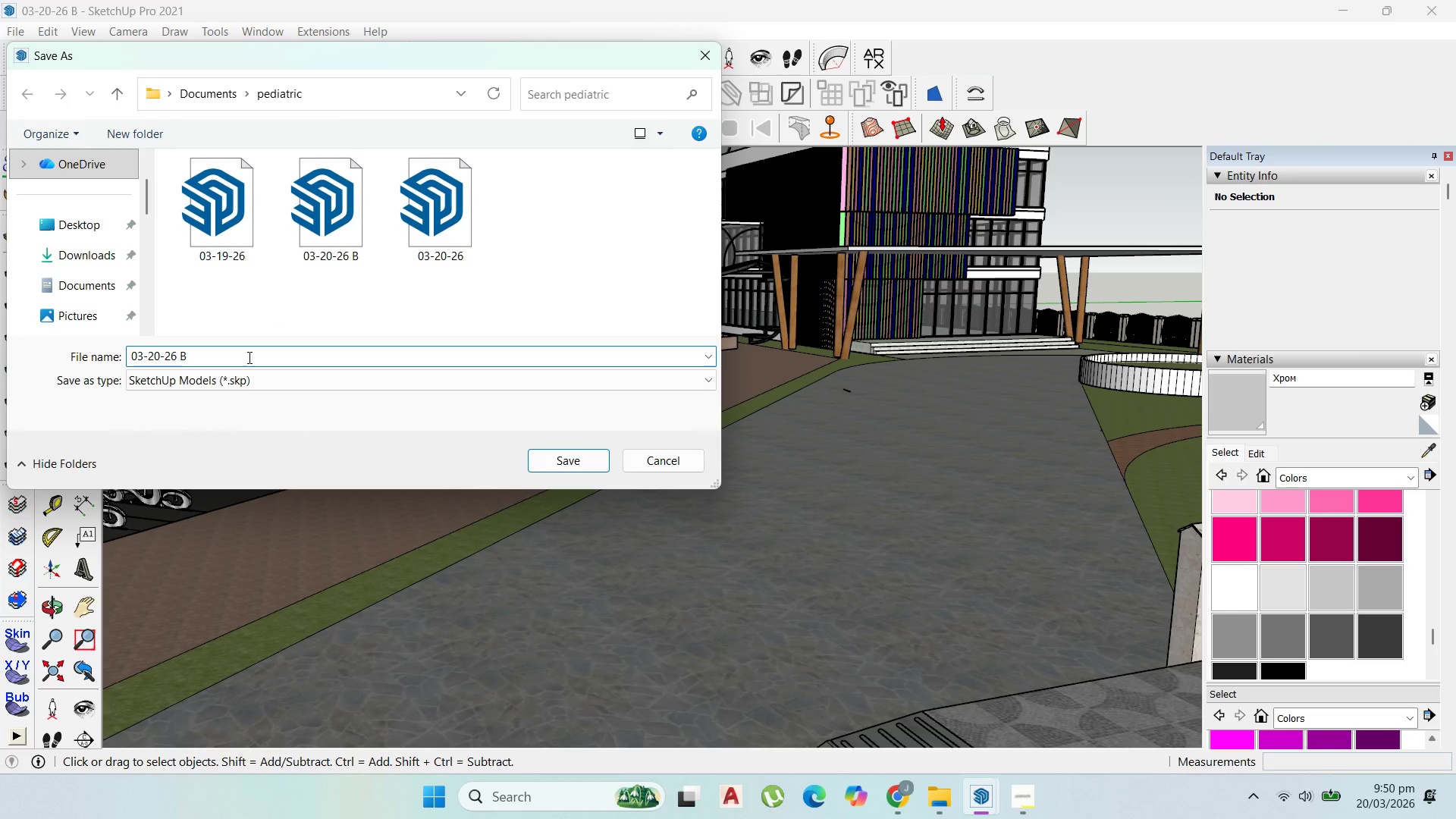 
key(Backspace)
 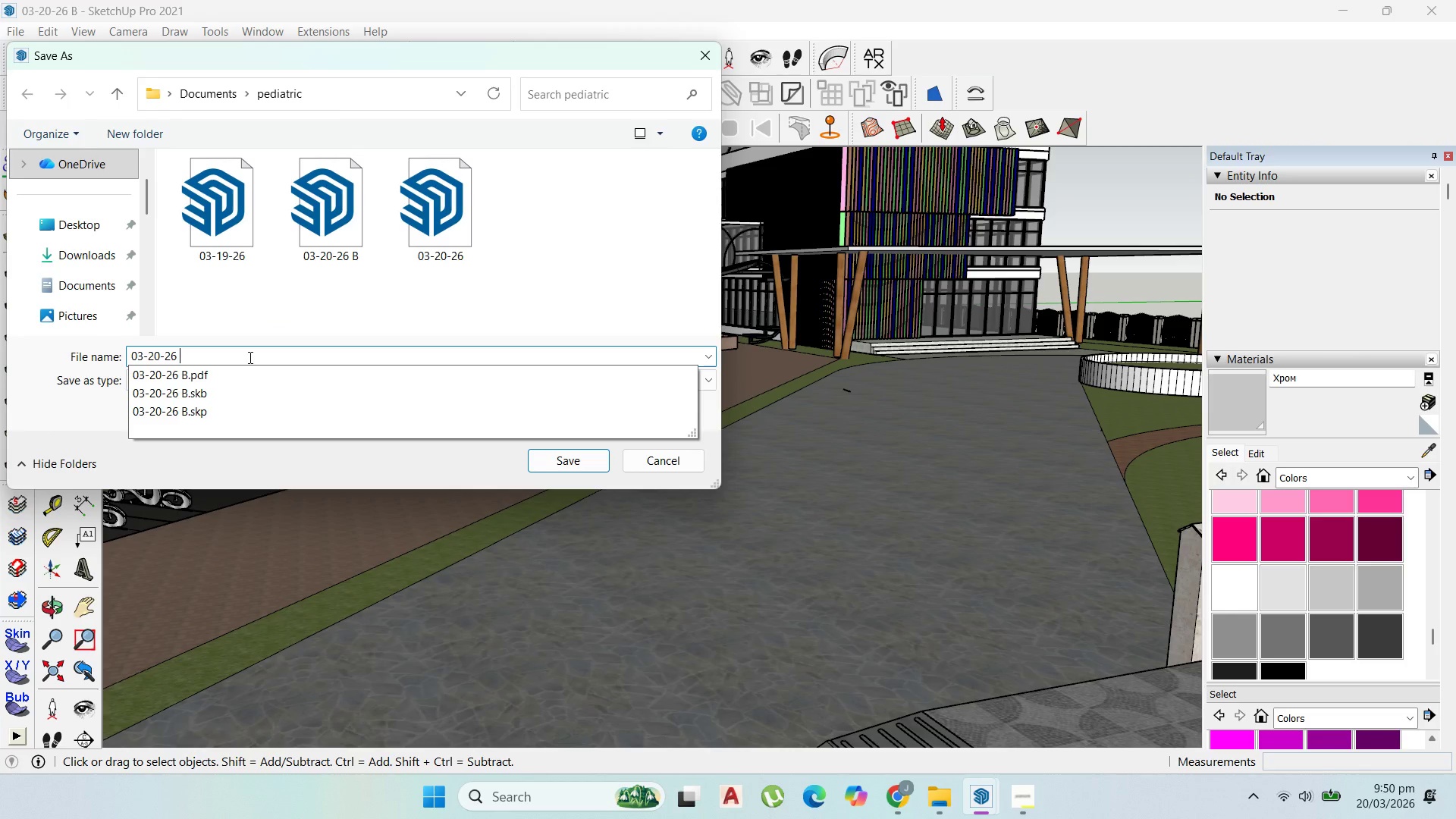 
key(C)
 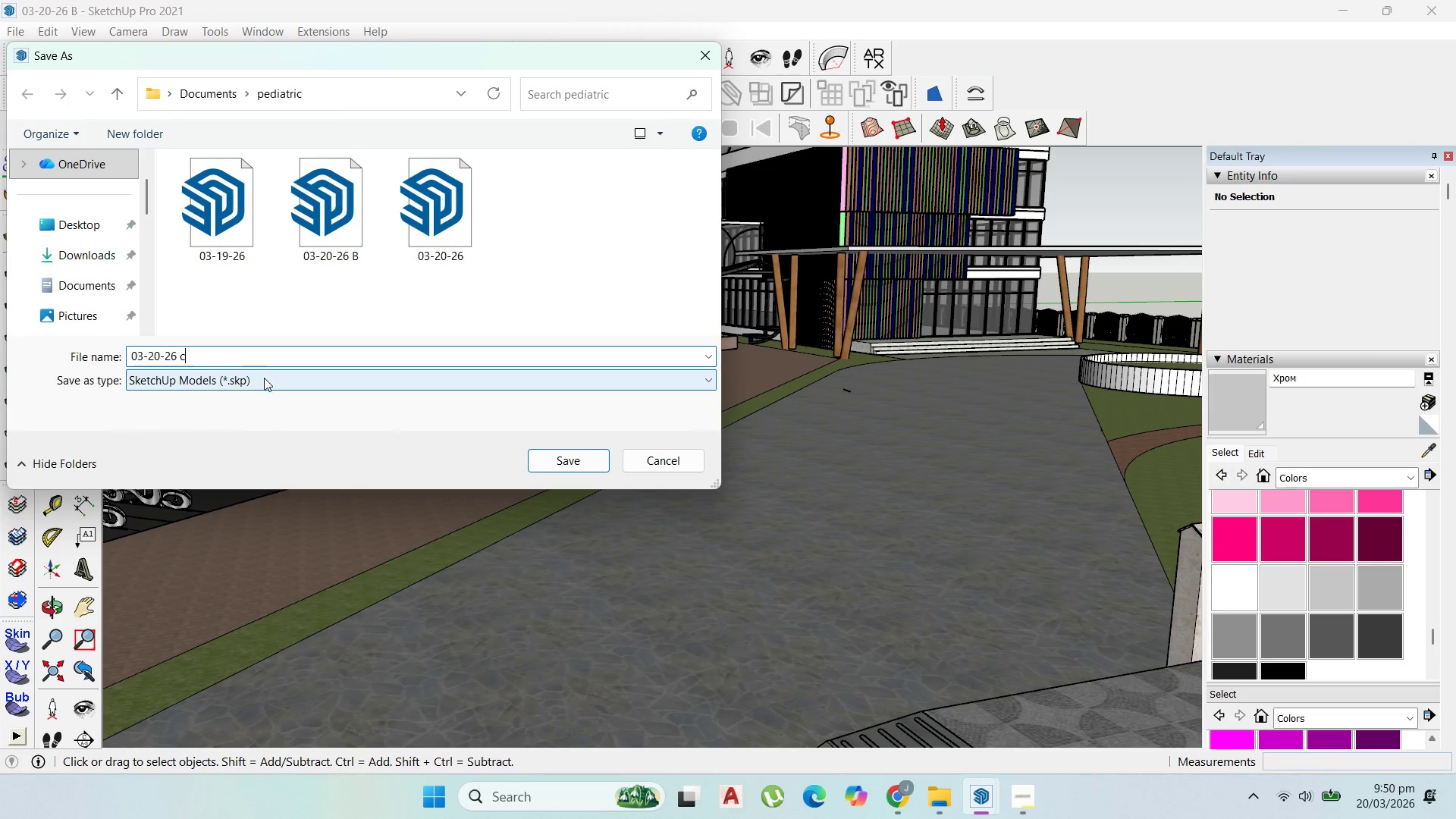 
left_click([264, 378])
 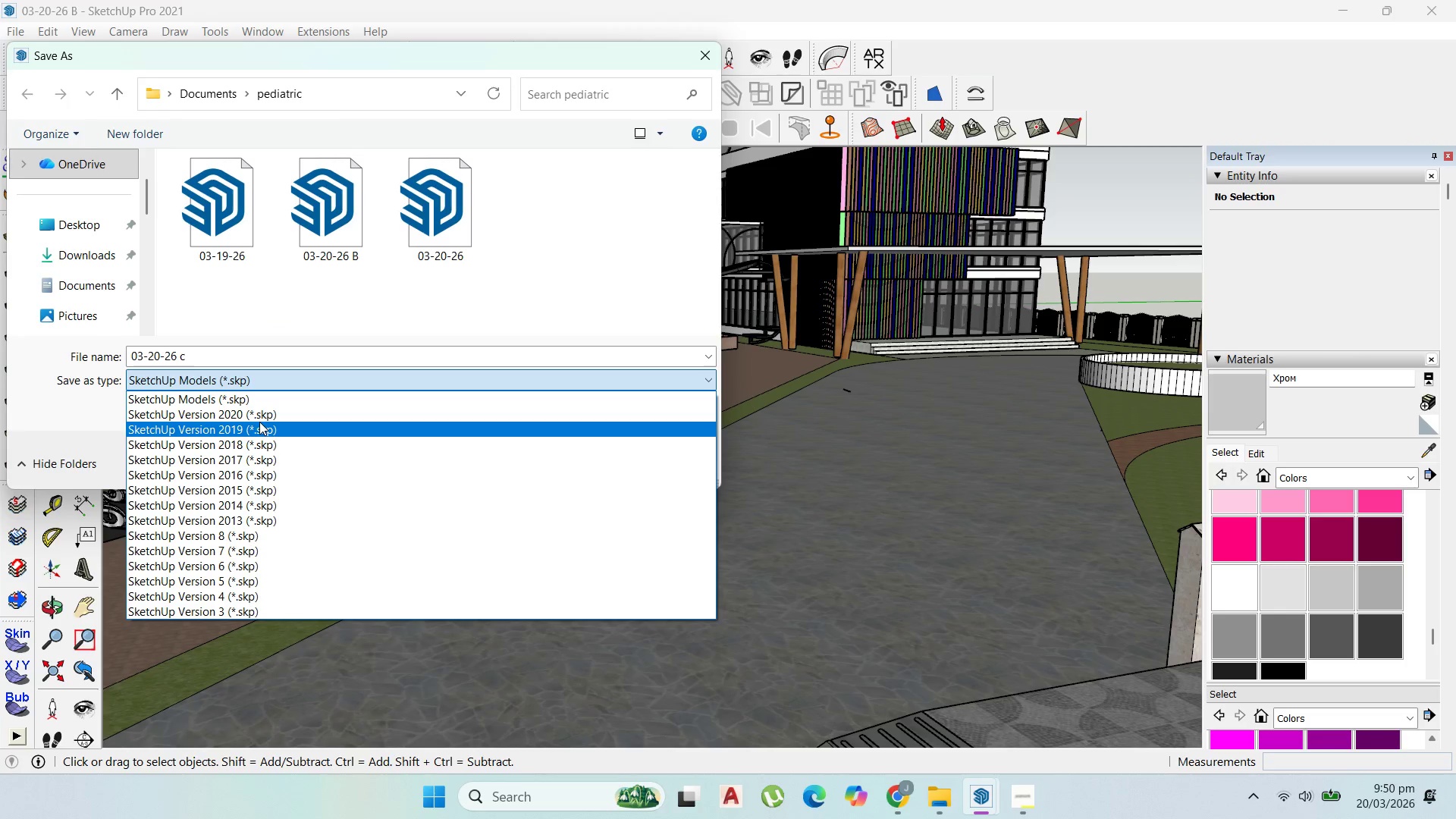 
left_click([259, 422])
 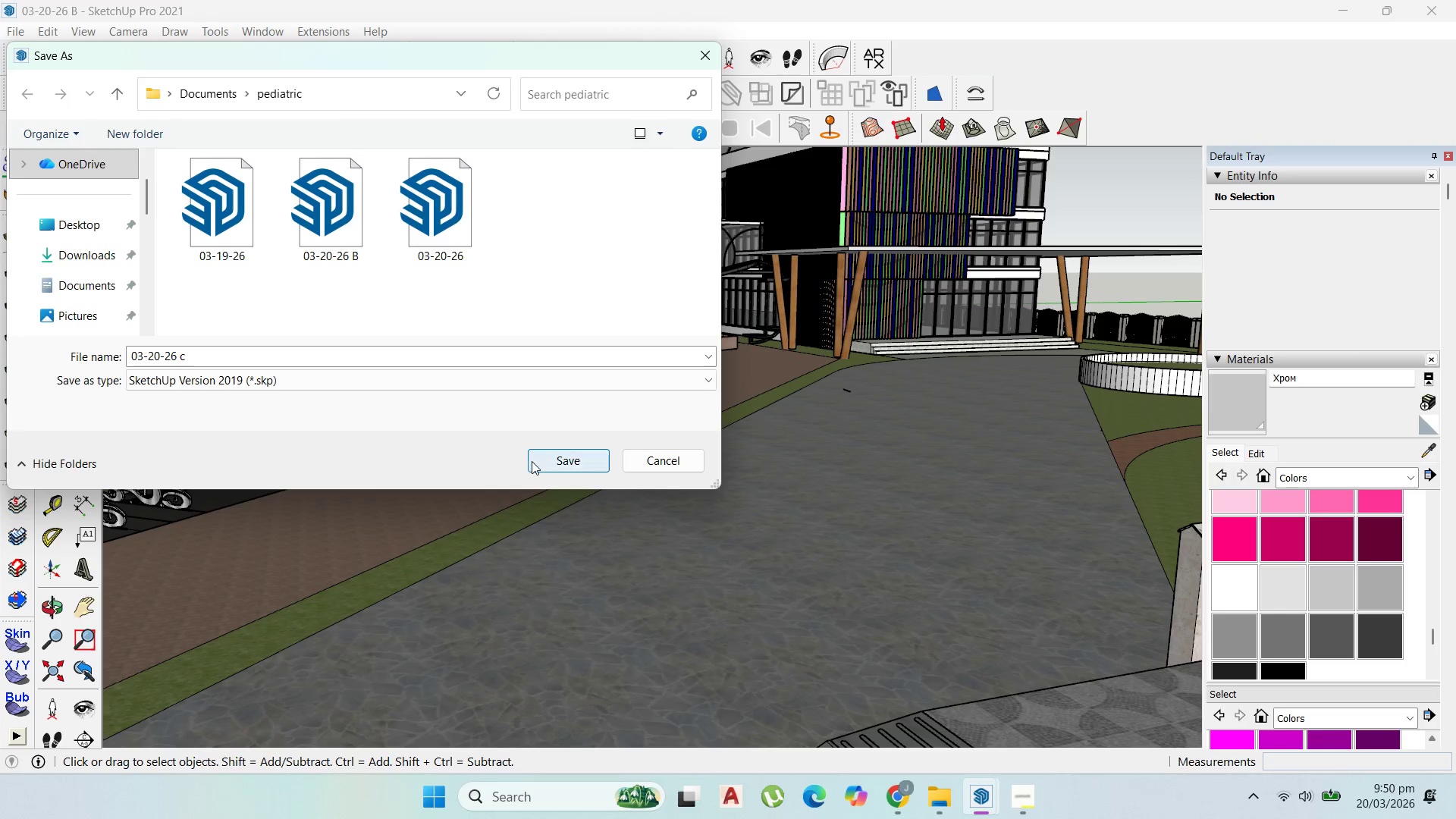 
left_click([533, 461])
 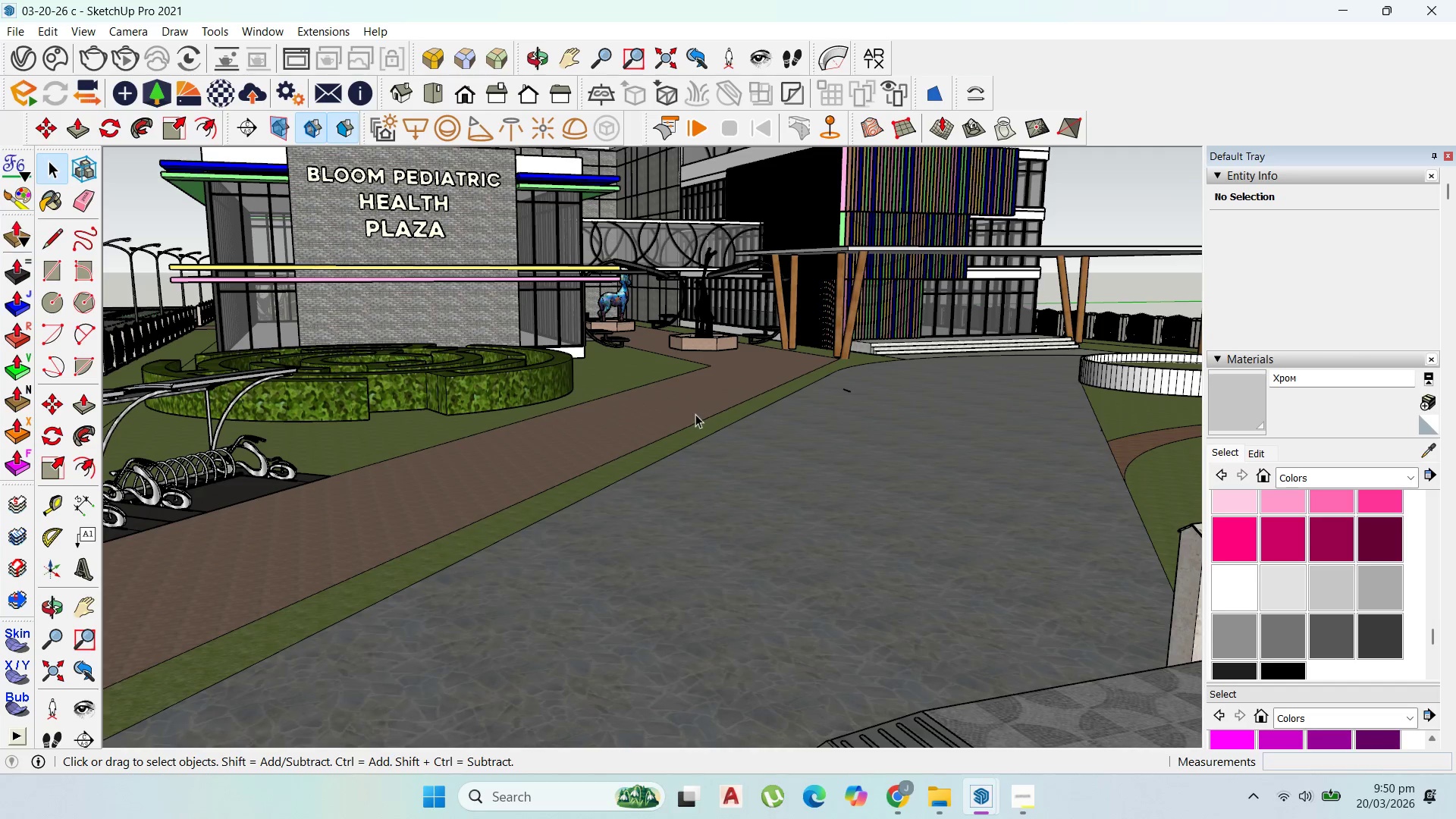 
wait(11.03)
 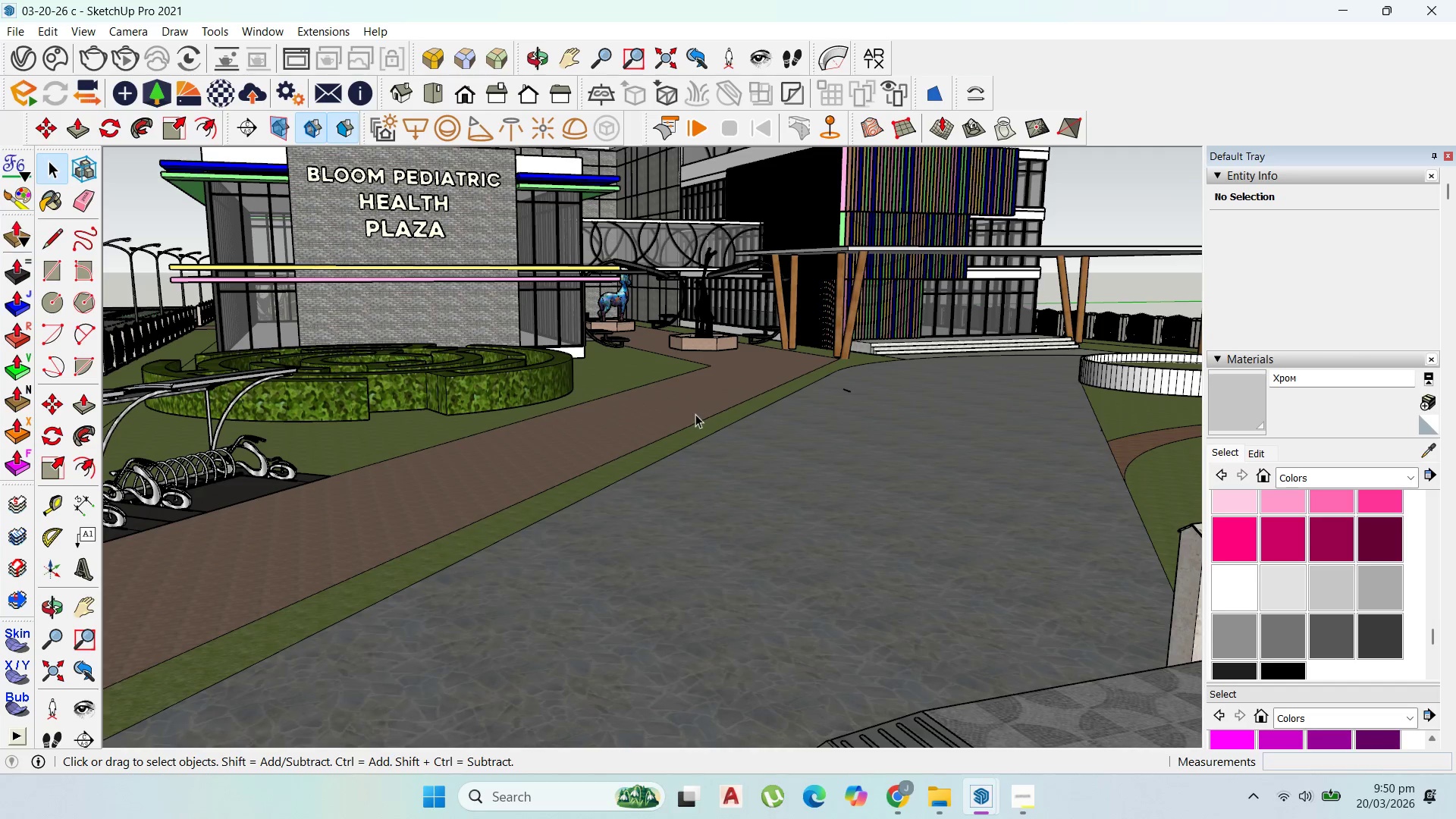 
left_click([1338, 3])
 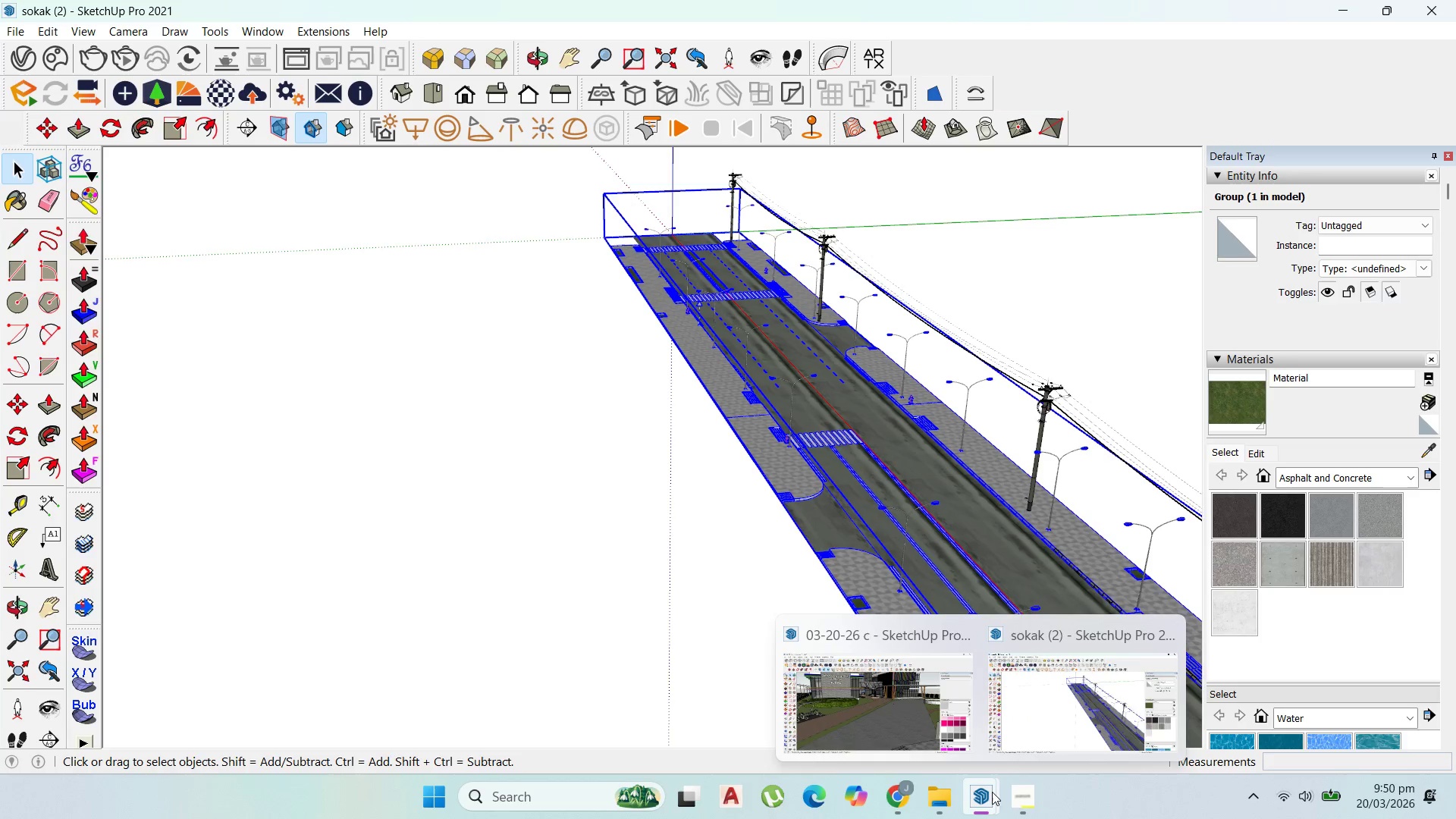 
left_click([1170, 635])
 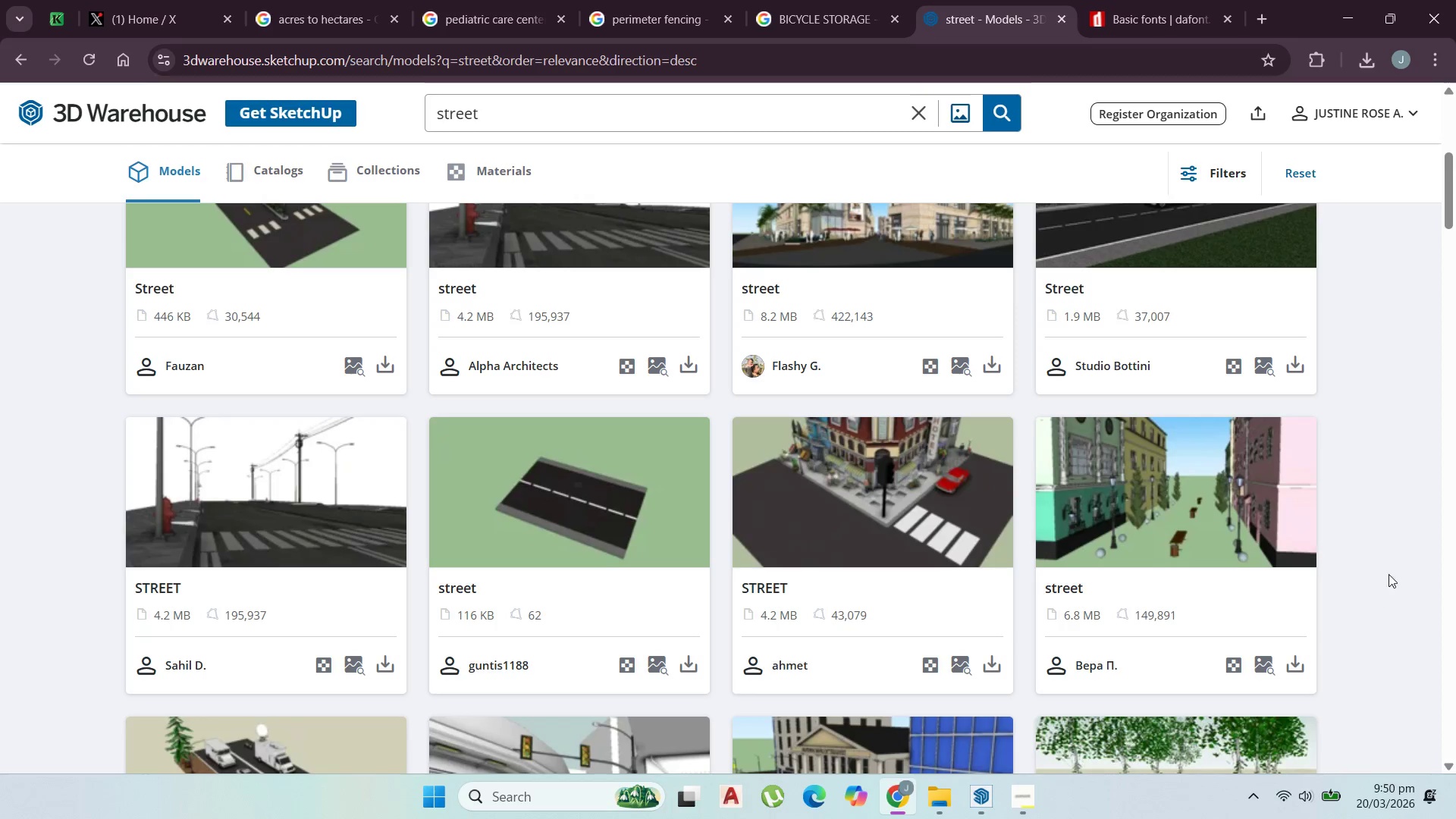 
left_click([1354, 10])
 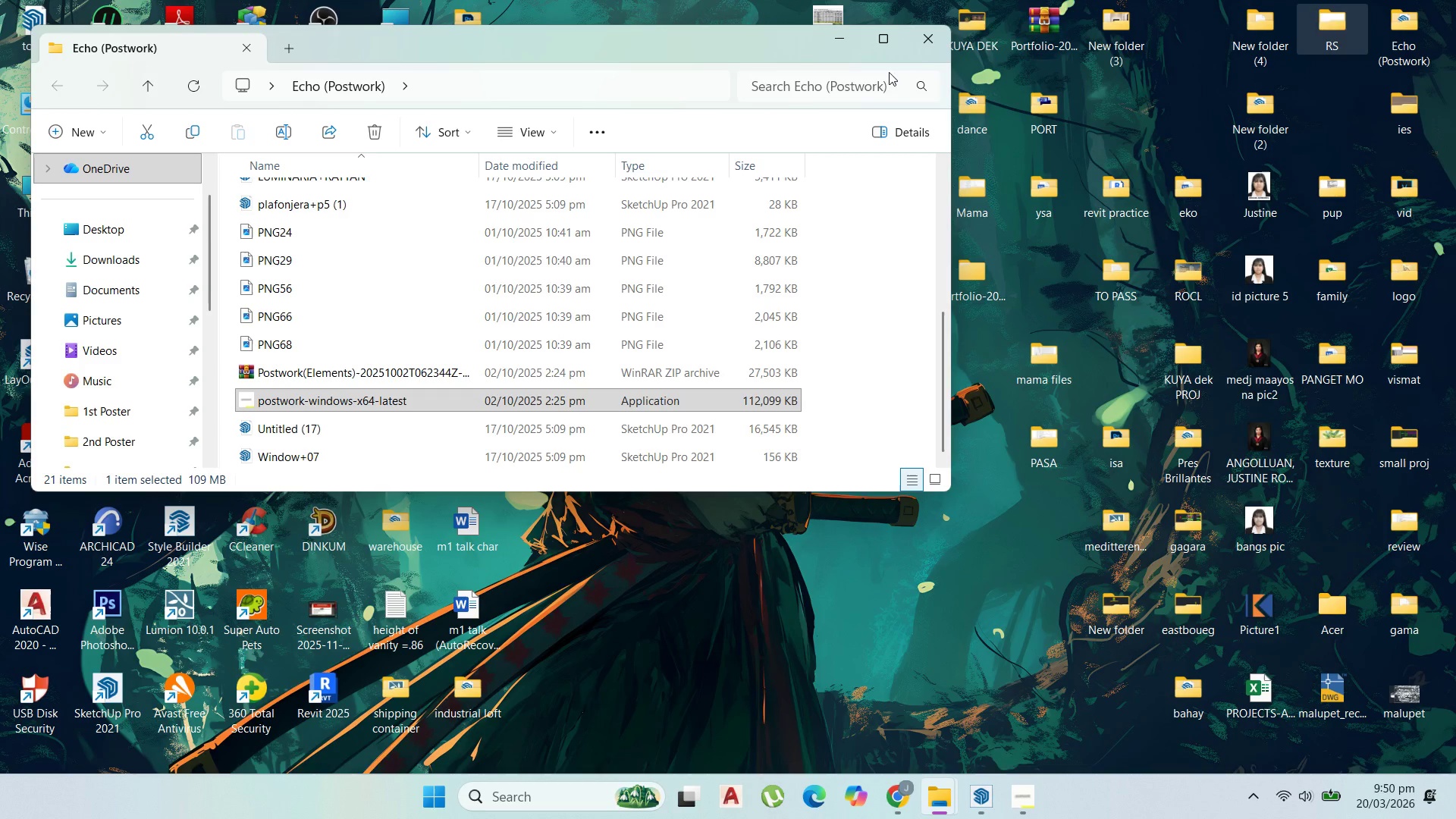 
left_click([934, 43])
 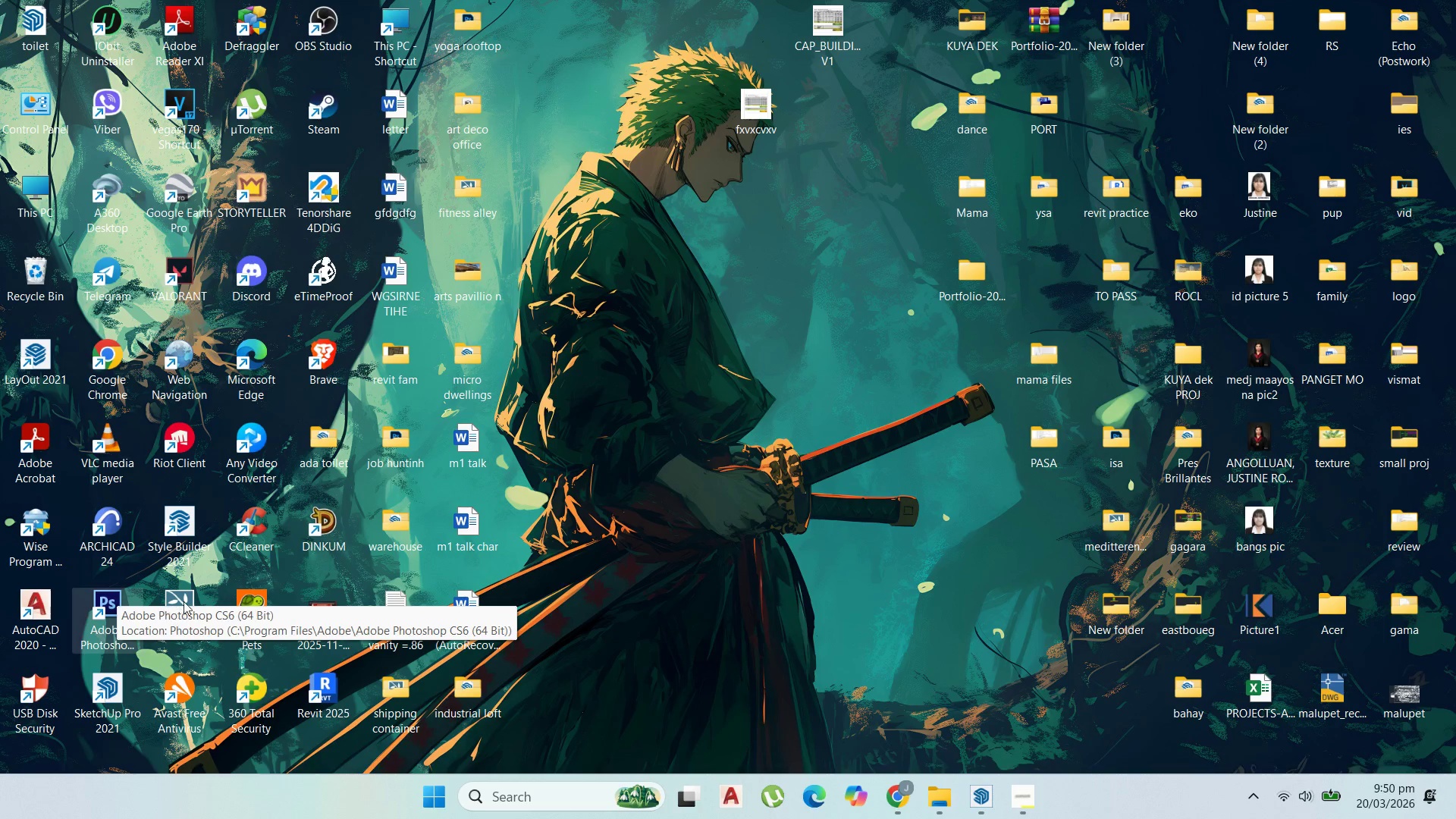 
double_click([179, 594])
 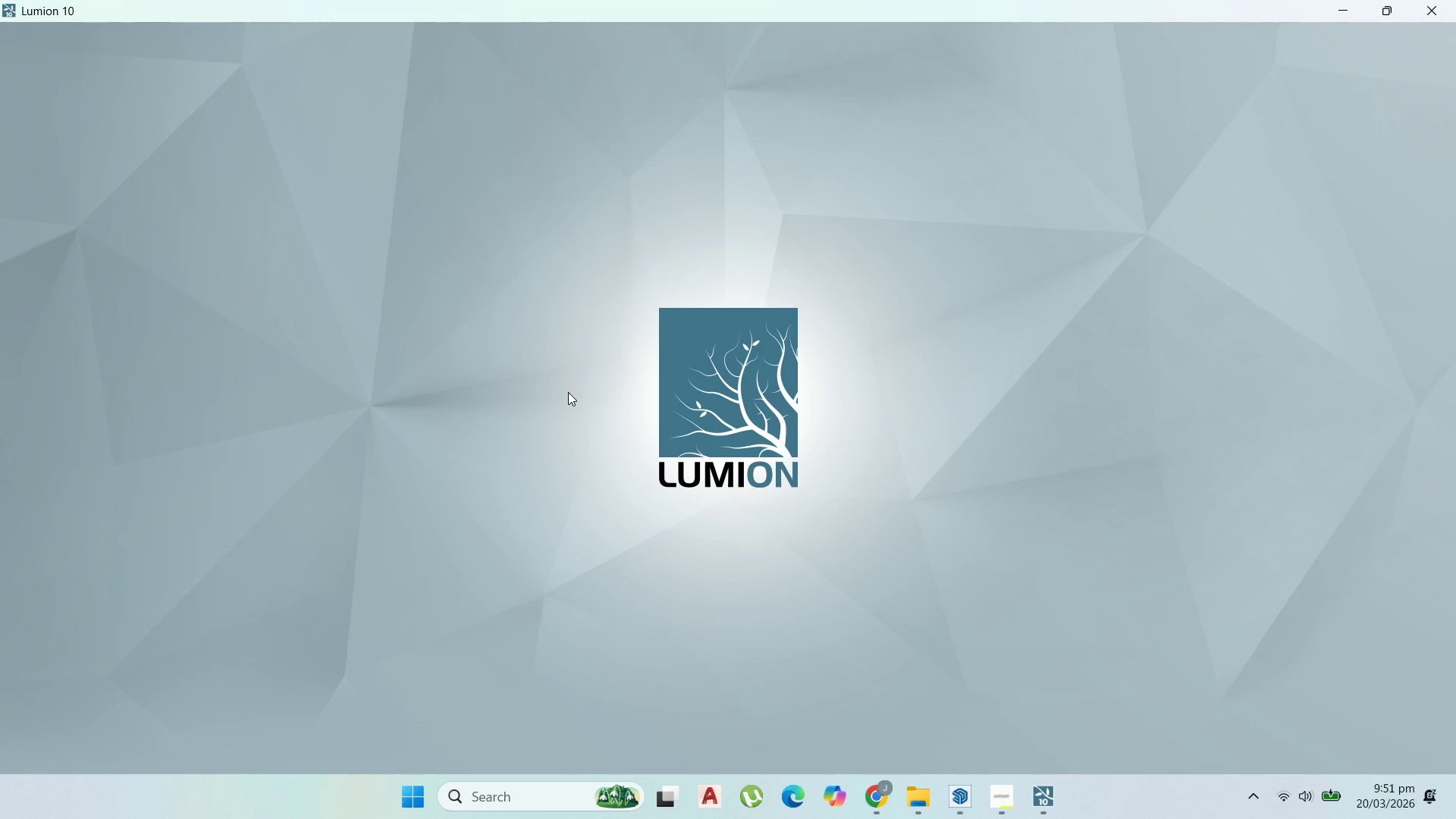 
wait(50.31)
 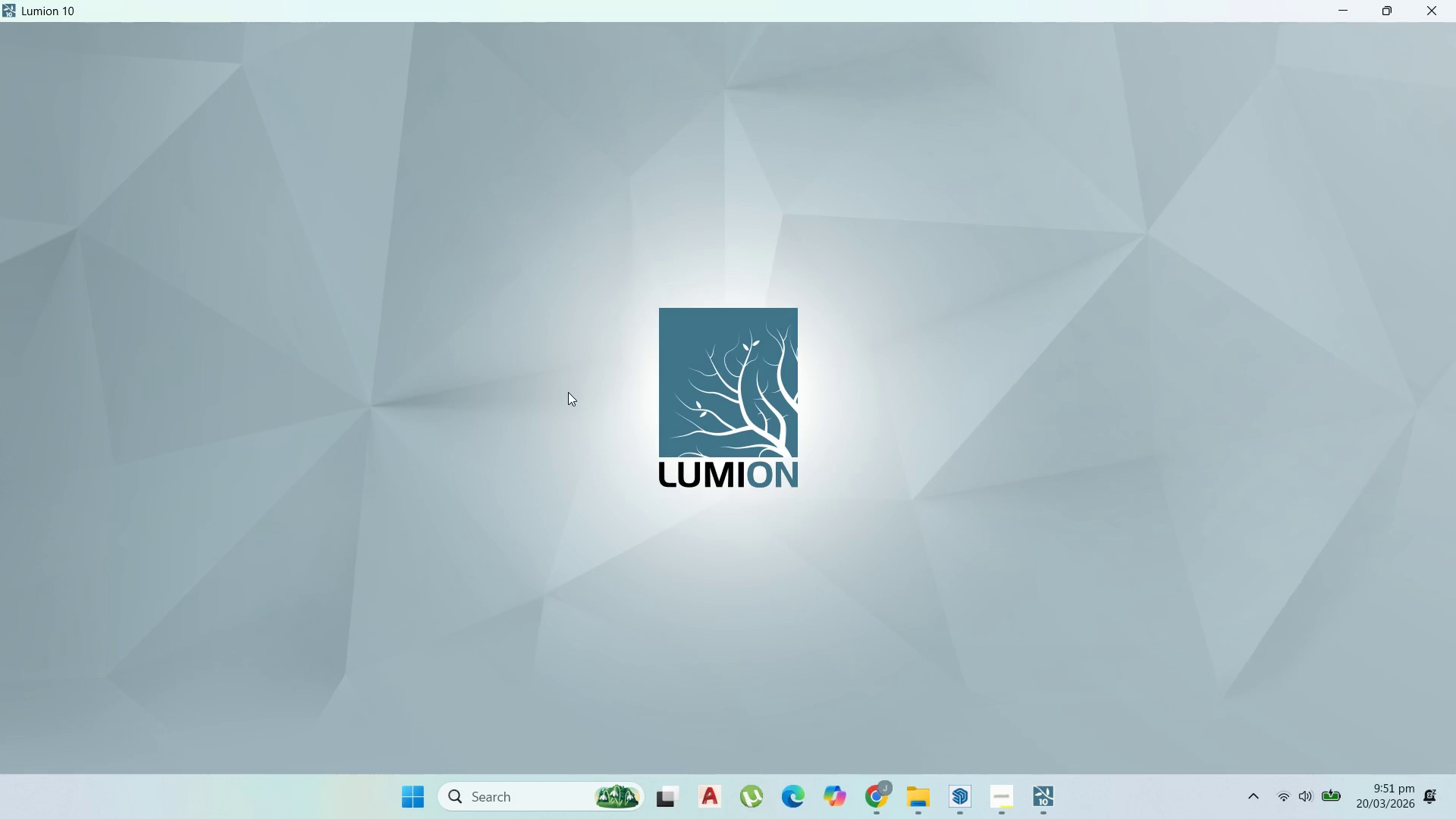 
left_click([739, 340])
 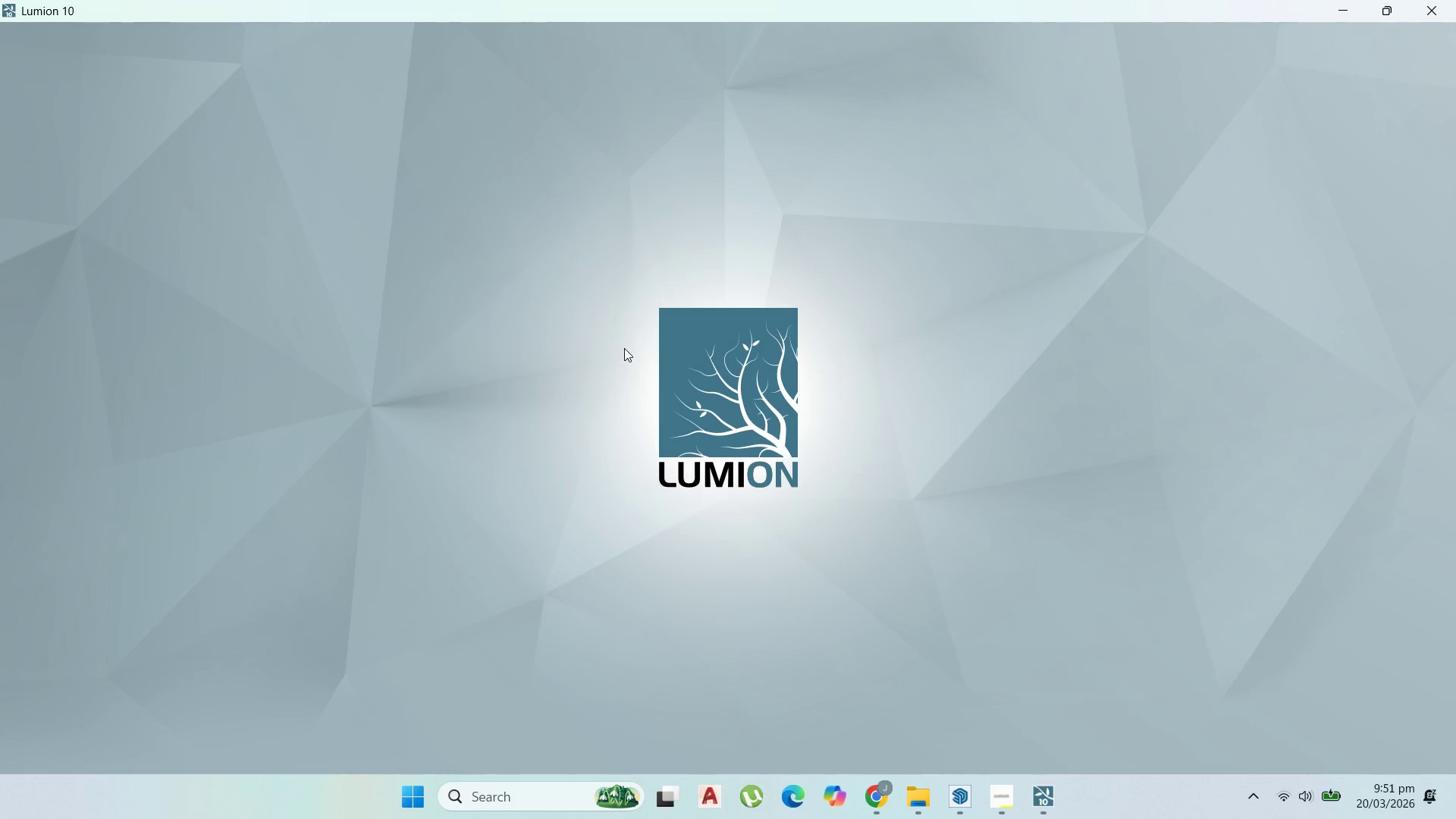 
left_click_drag(start_coordinate=[590, 430], to_coordinate=[581, 315])
 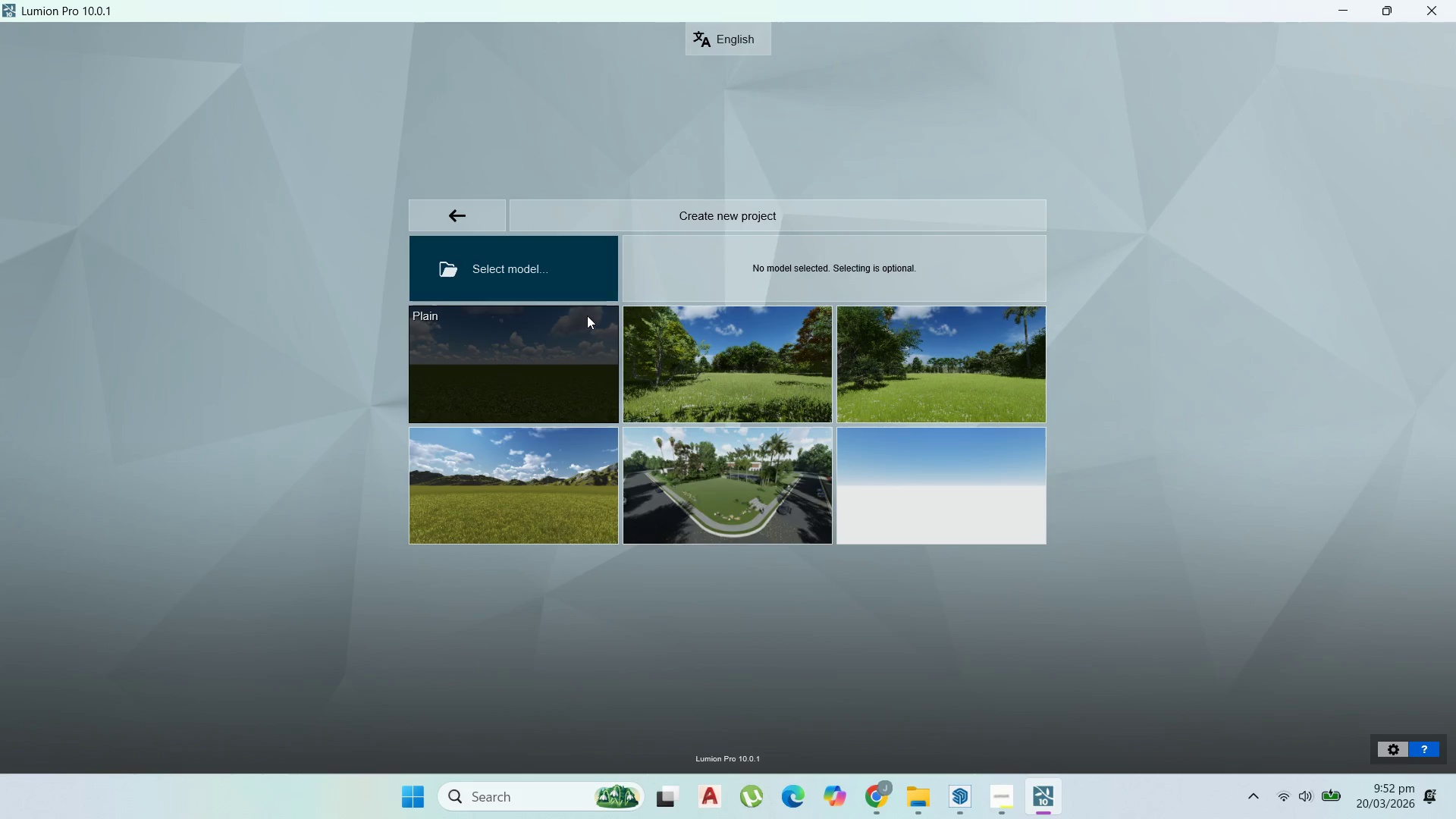 
left_click([581, 315])
 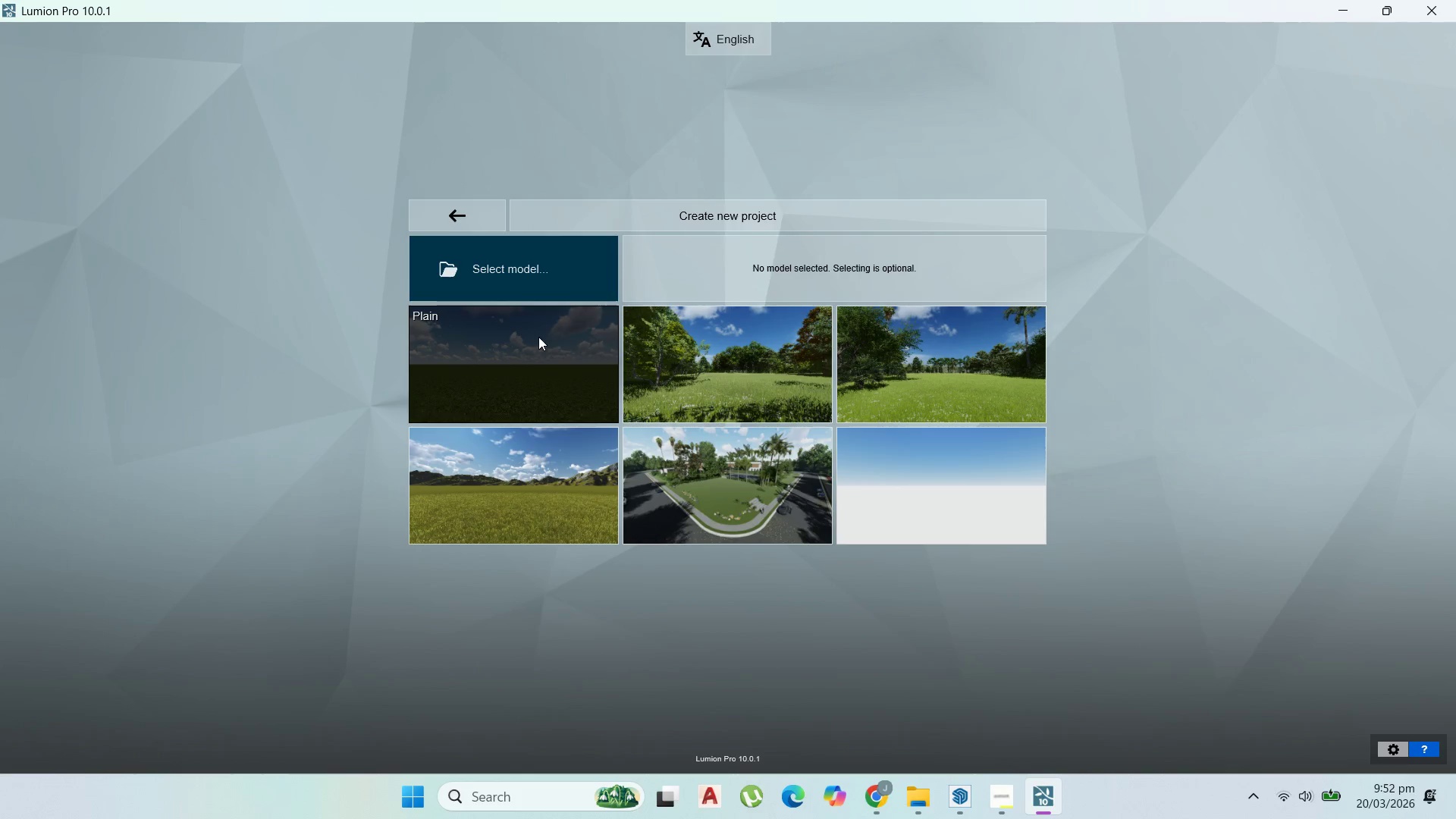 
left_click_drag(start_coordinate=[545, 342], to_coordinate=[551, 308])
 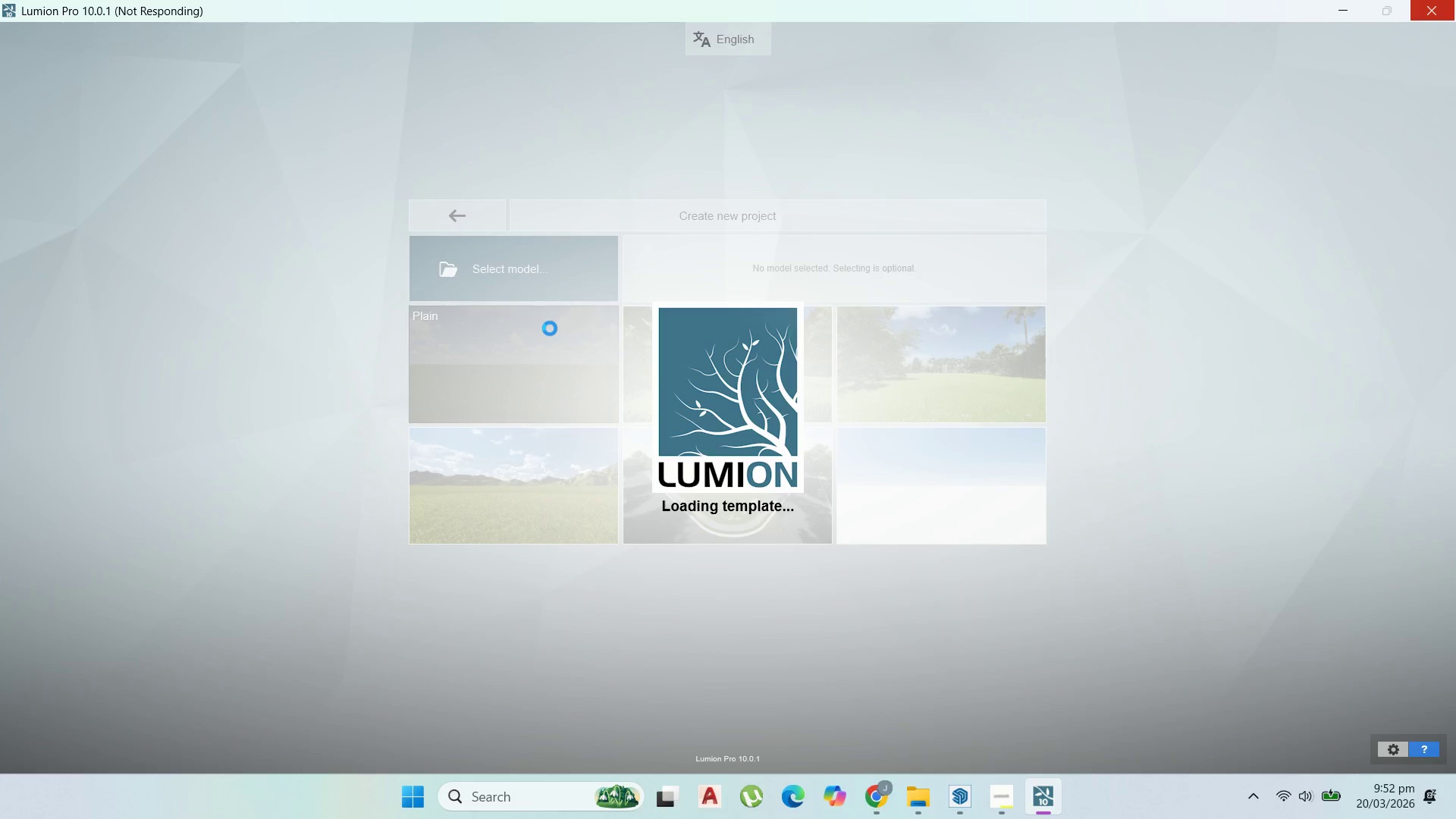 
wait(14.77)
 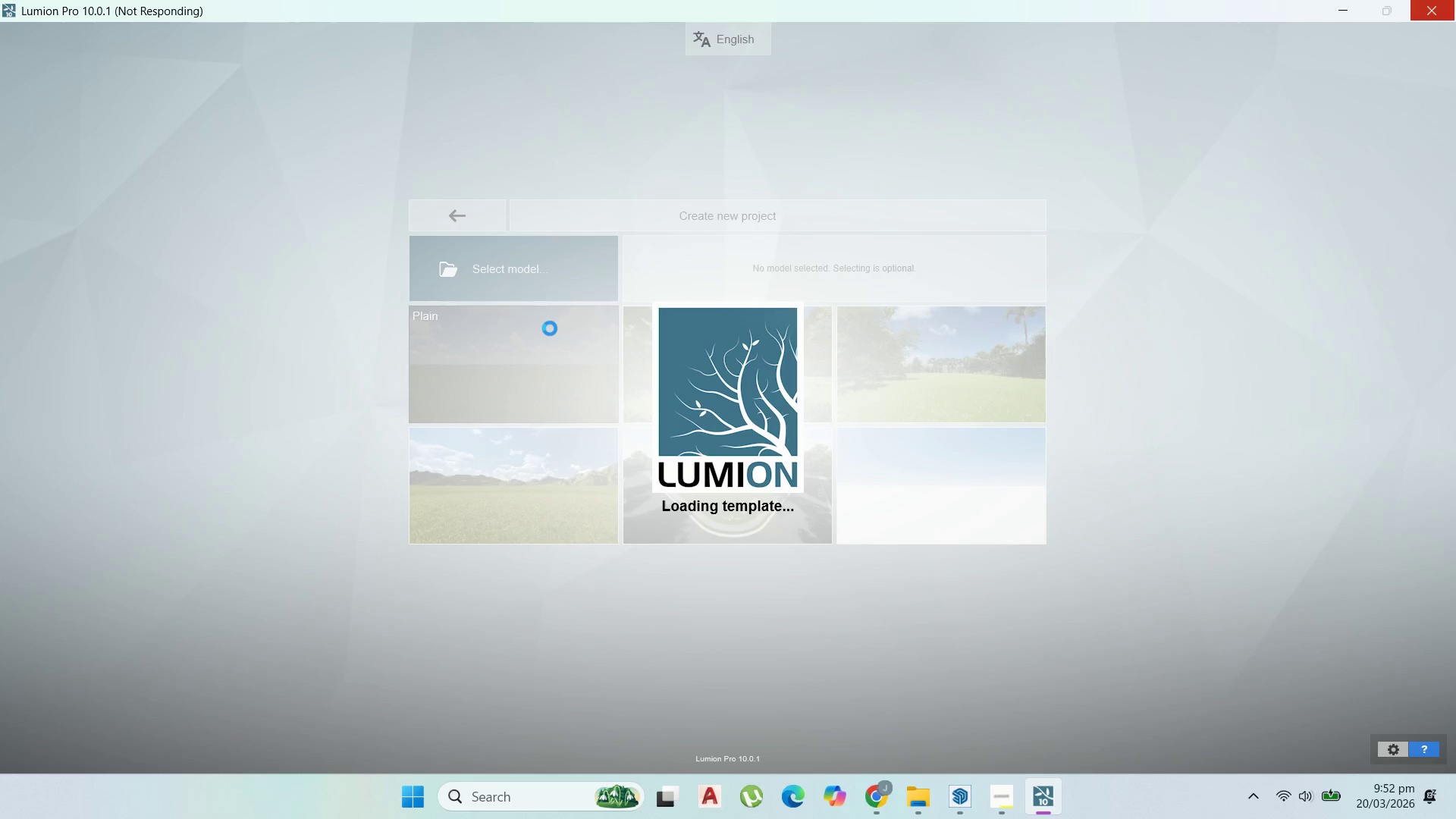 
left_click([657, 406])
 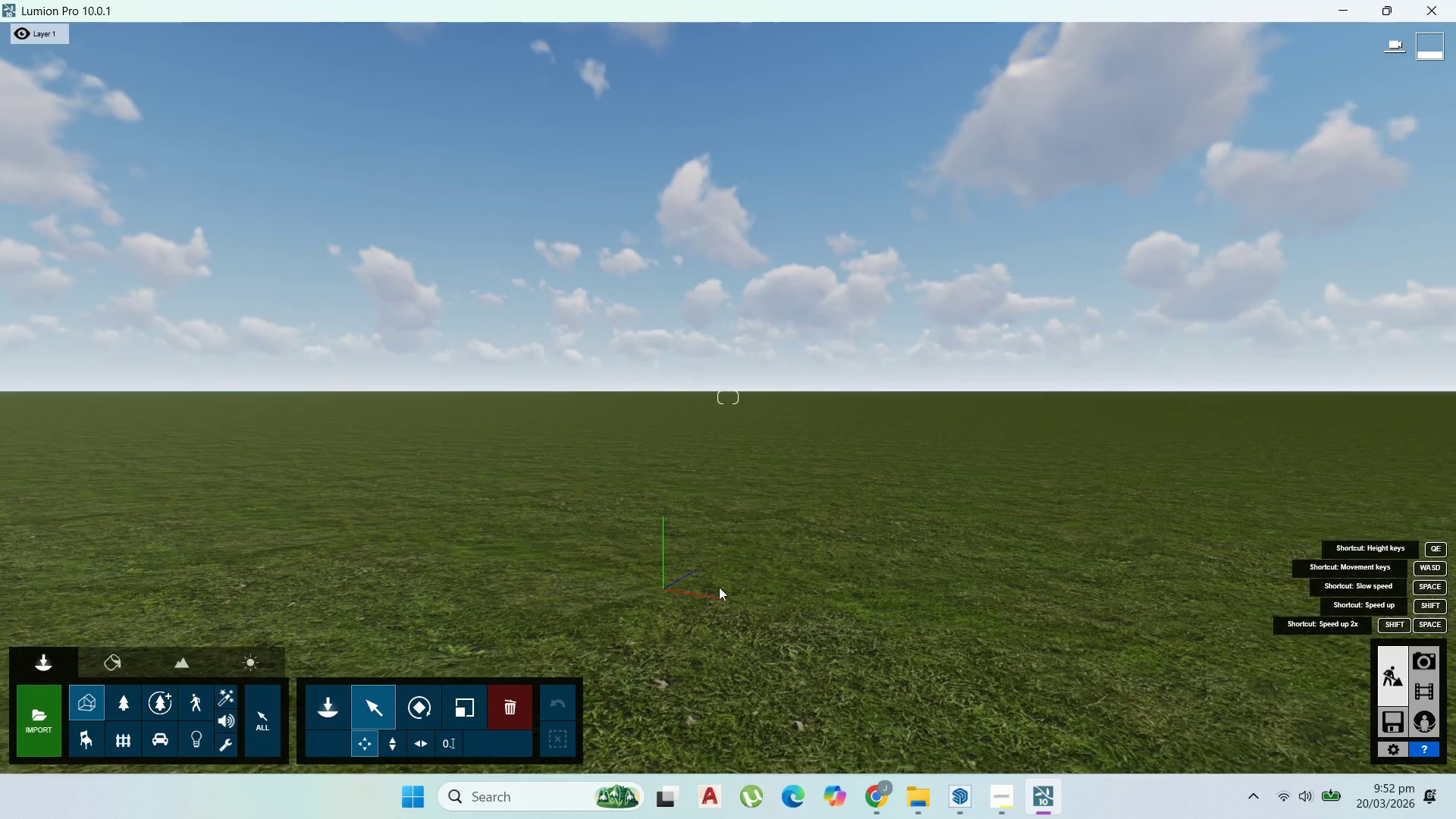 
right_click([717, 586])
 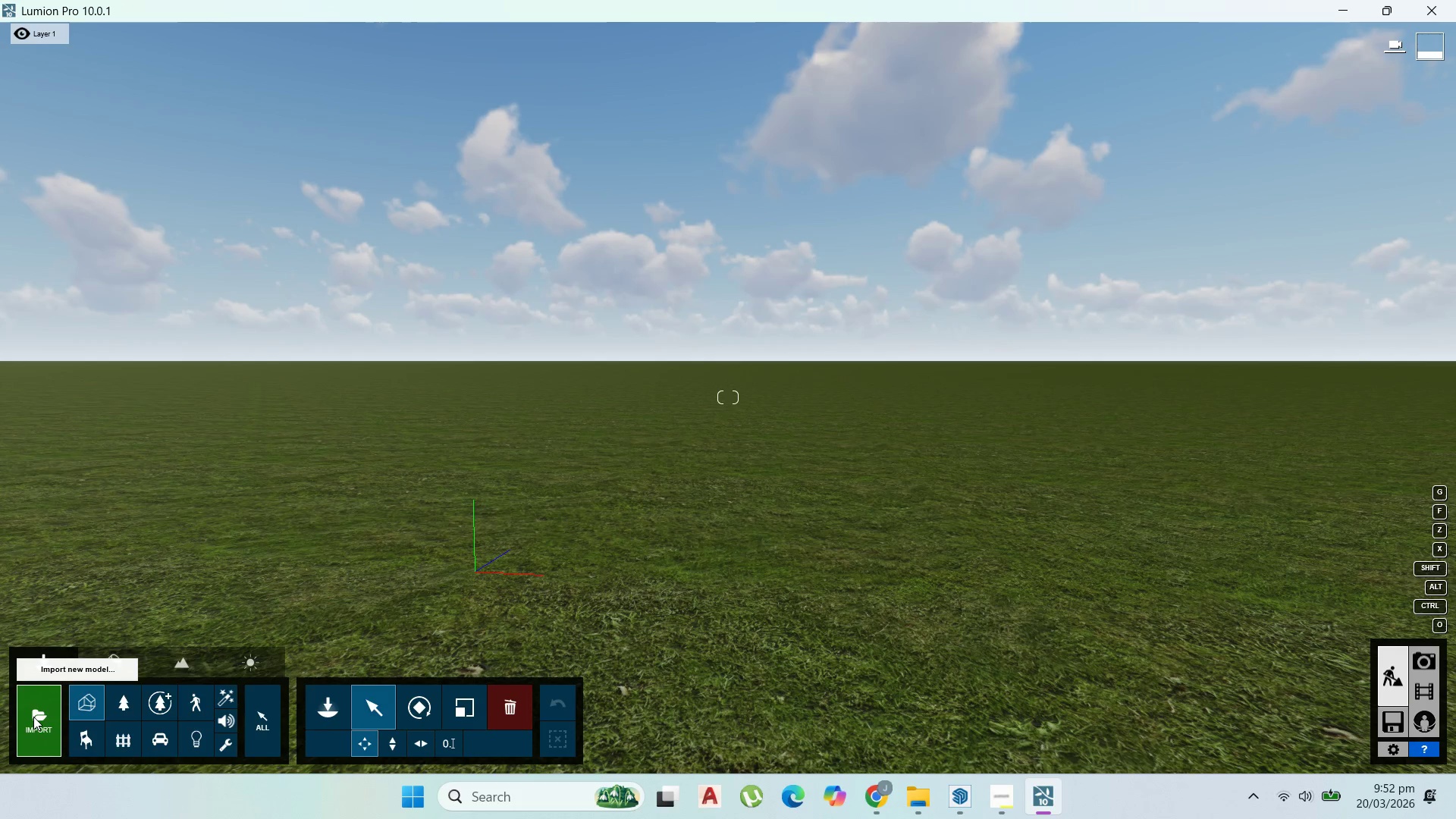 
left_click([33, 717])
 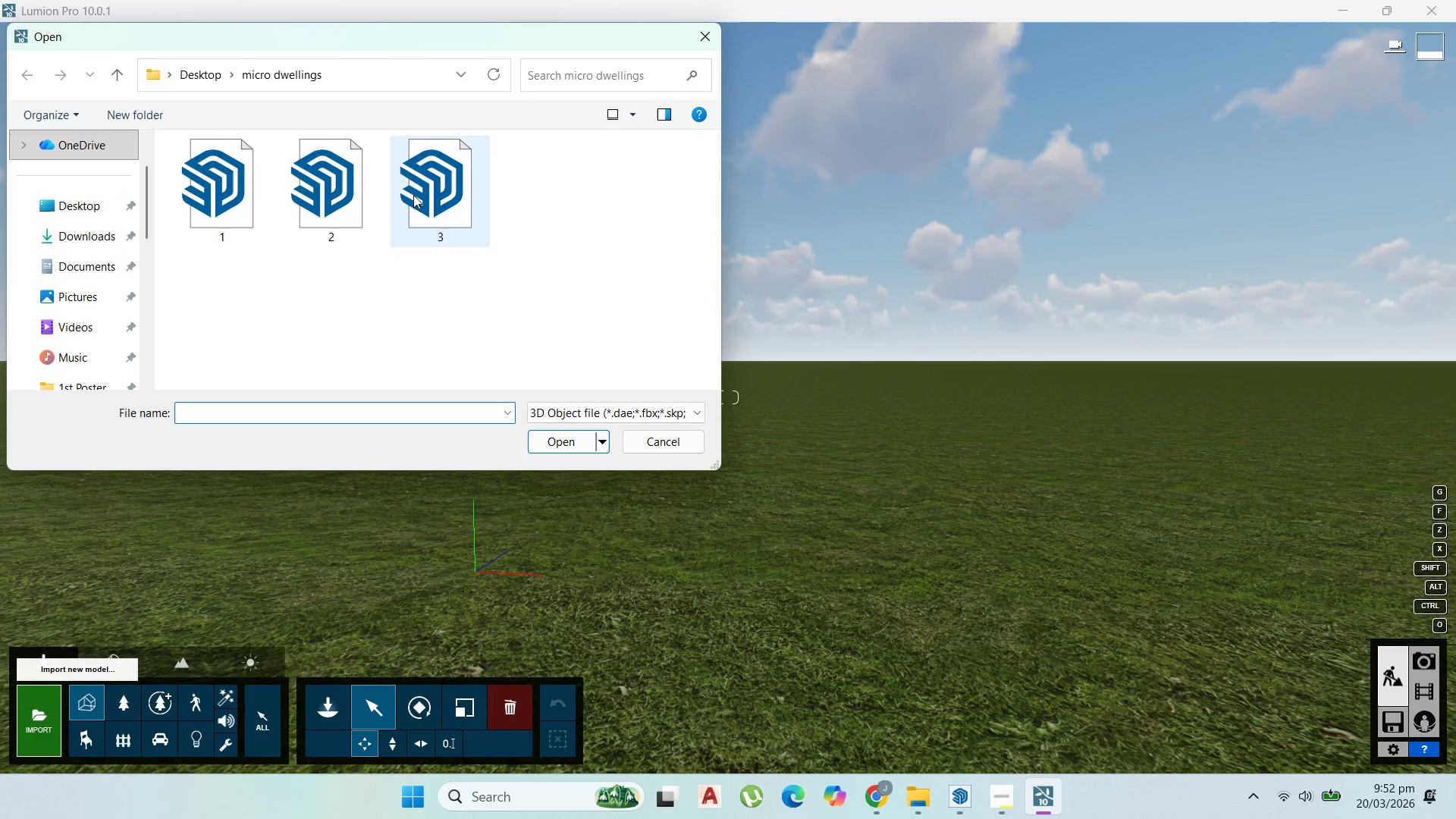 
left_click([210, 79])
 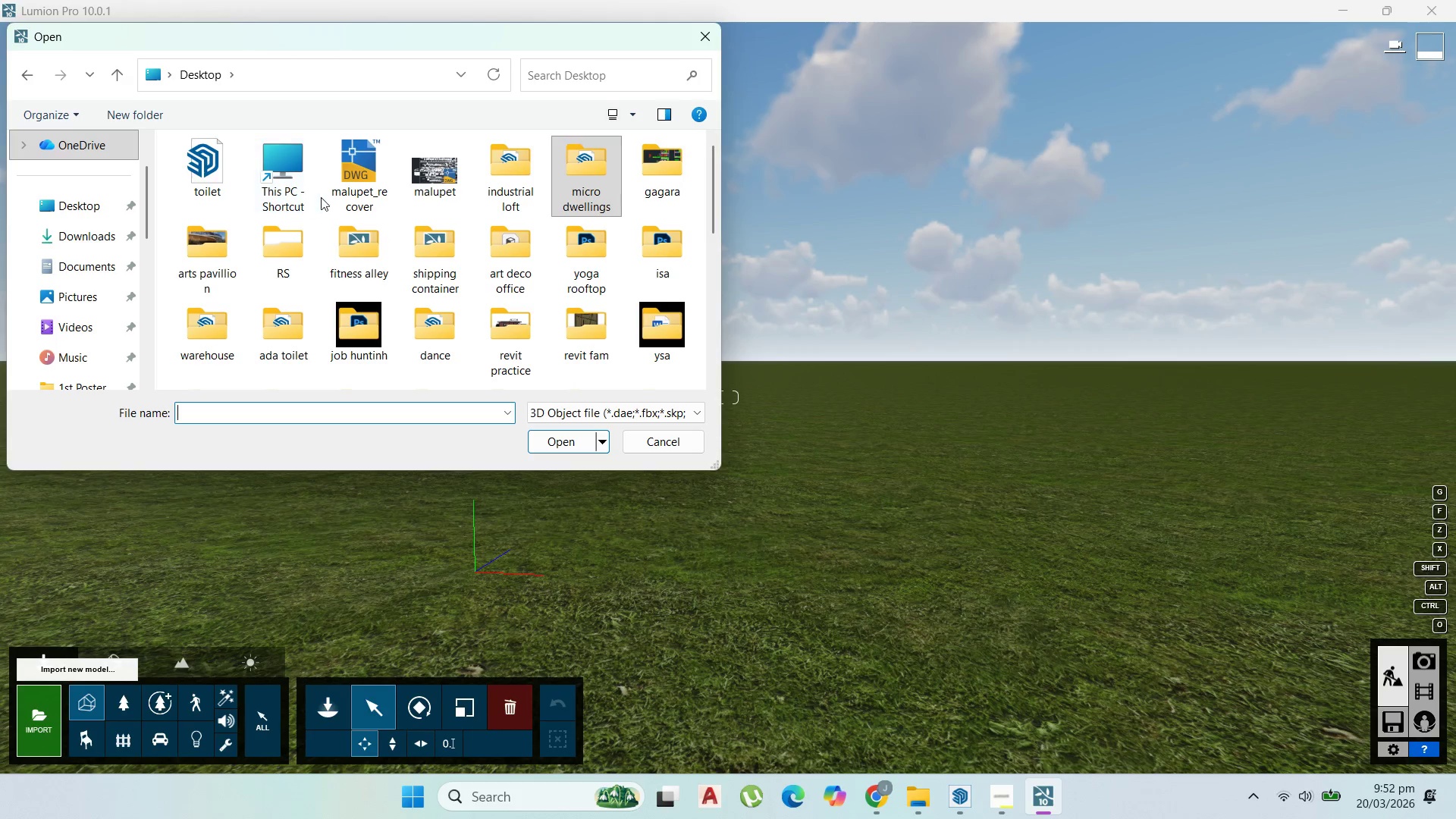 
double_click([494, 169])
 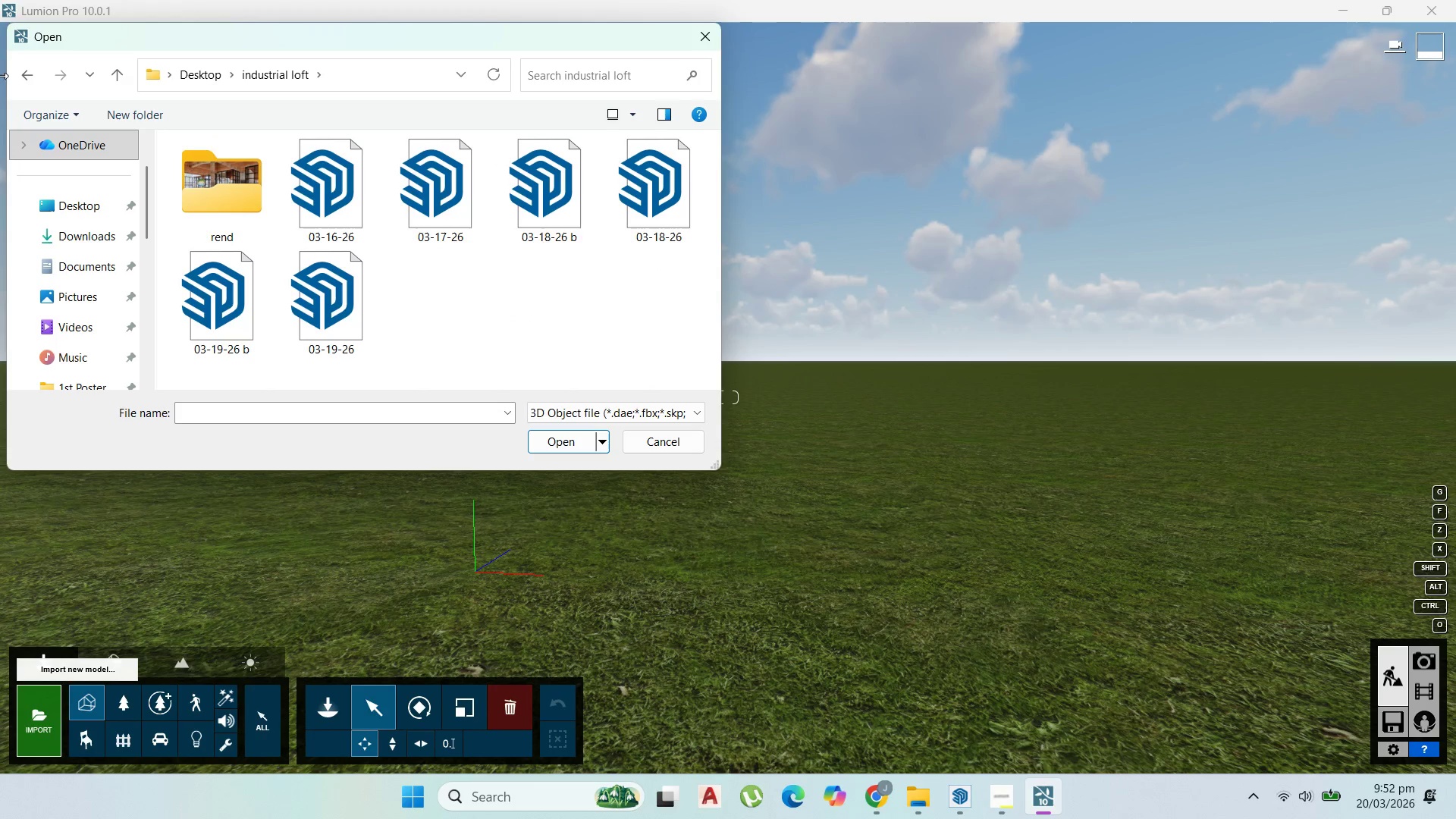 
left_click([23, 87])
 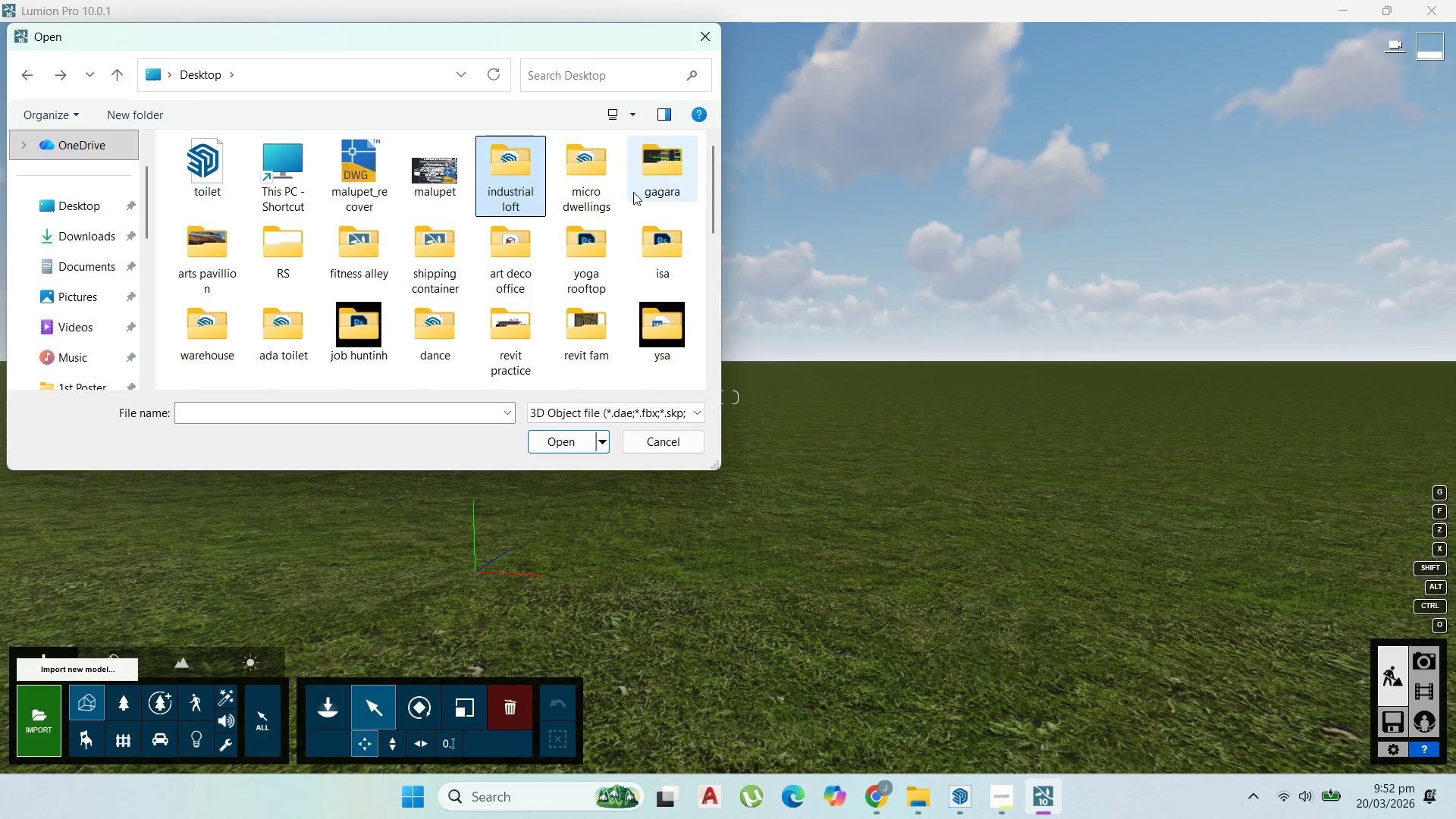 
left_click([605, 188])
 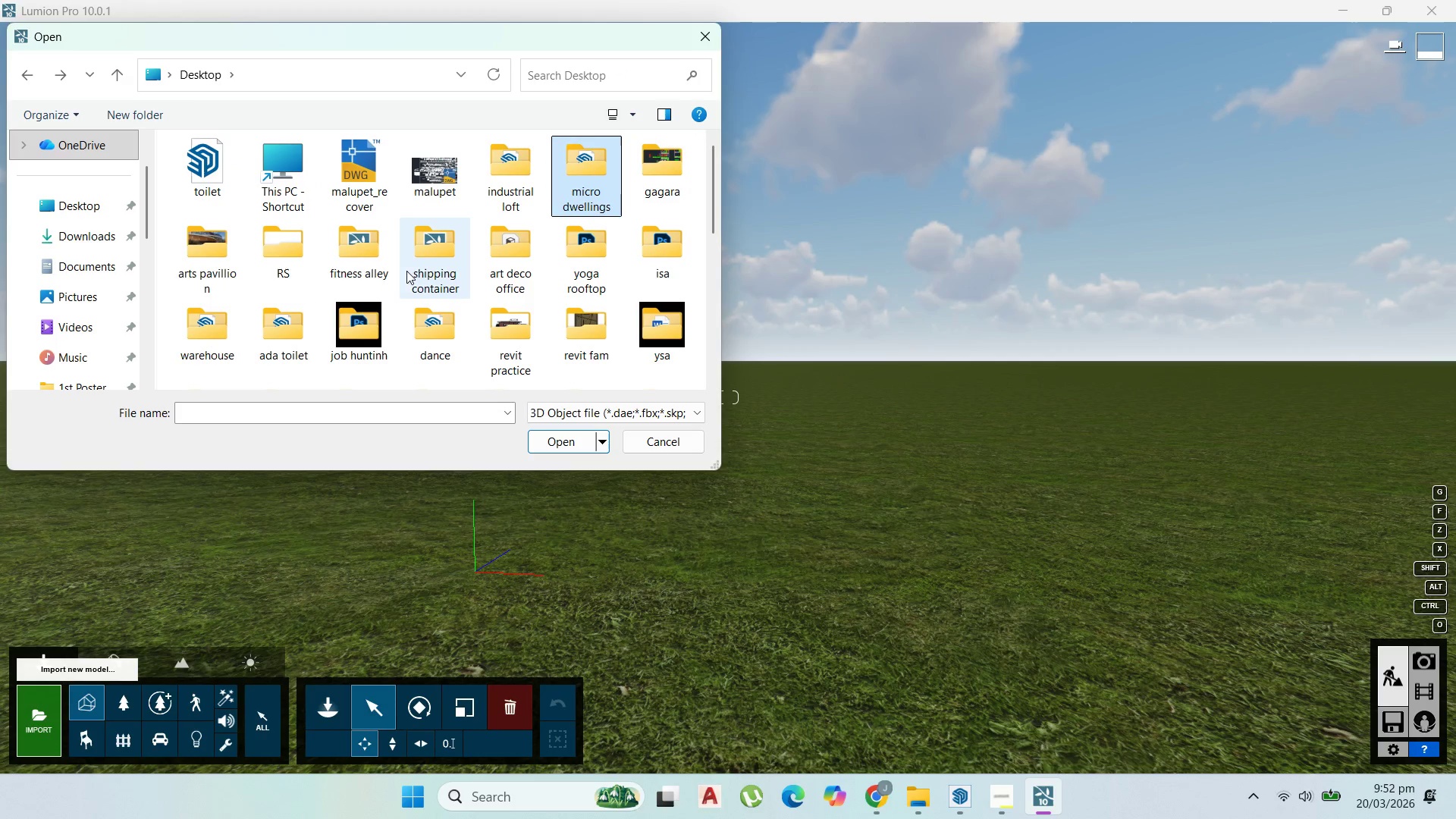 
wait(9.36)
 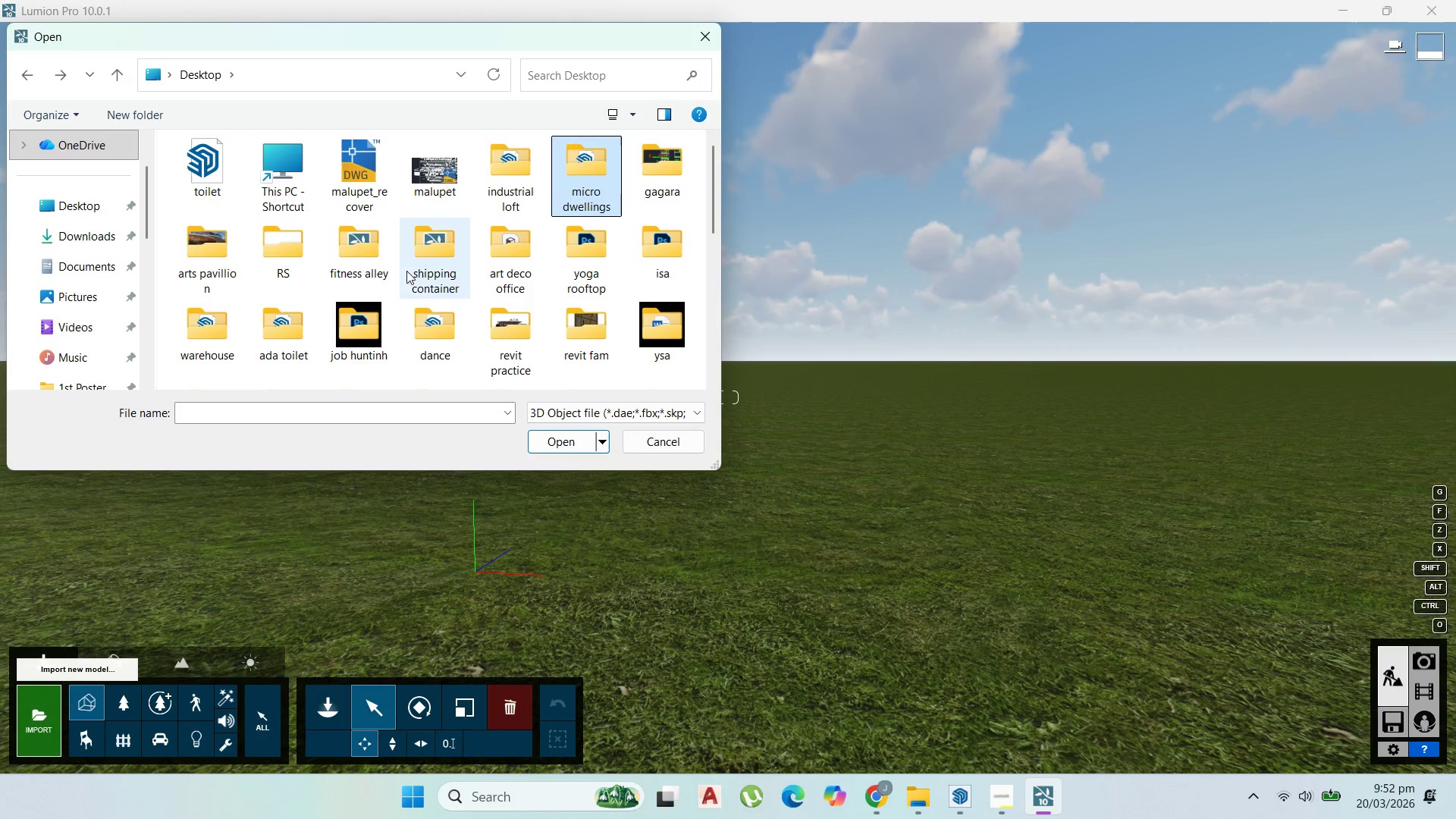 
scroll: coordinate [408, 250], scroll_direction: down, amount: 2.0
 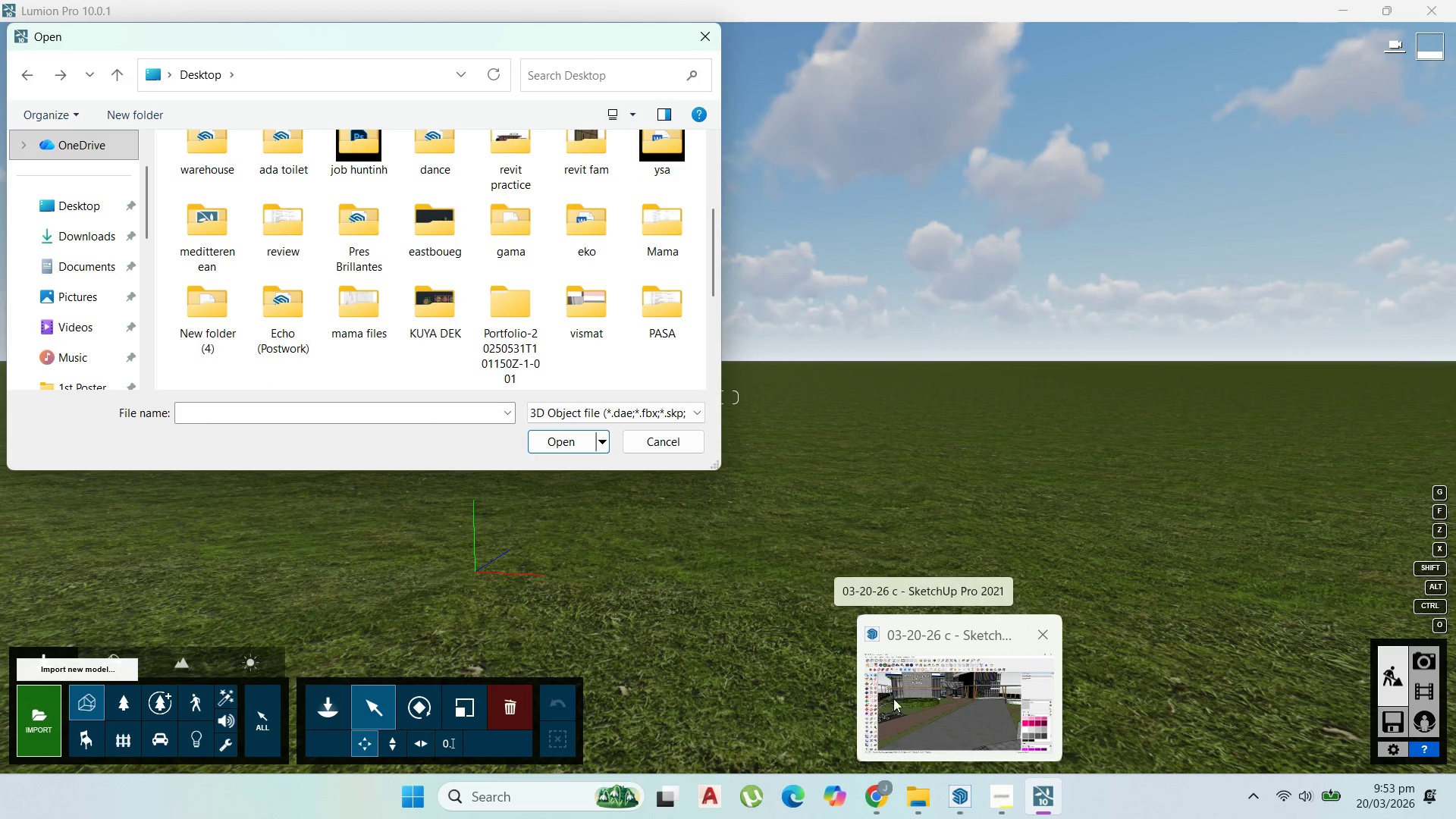 
left_click([444, 230])
 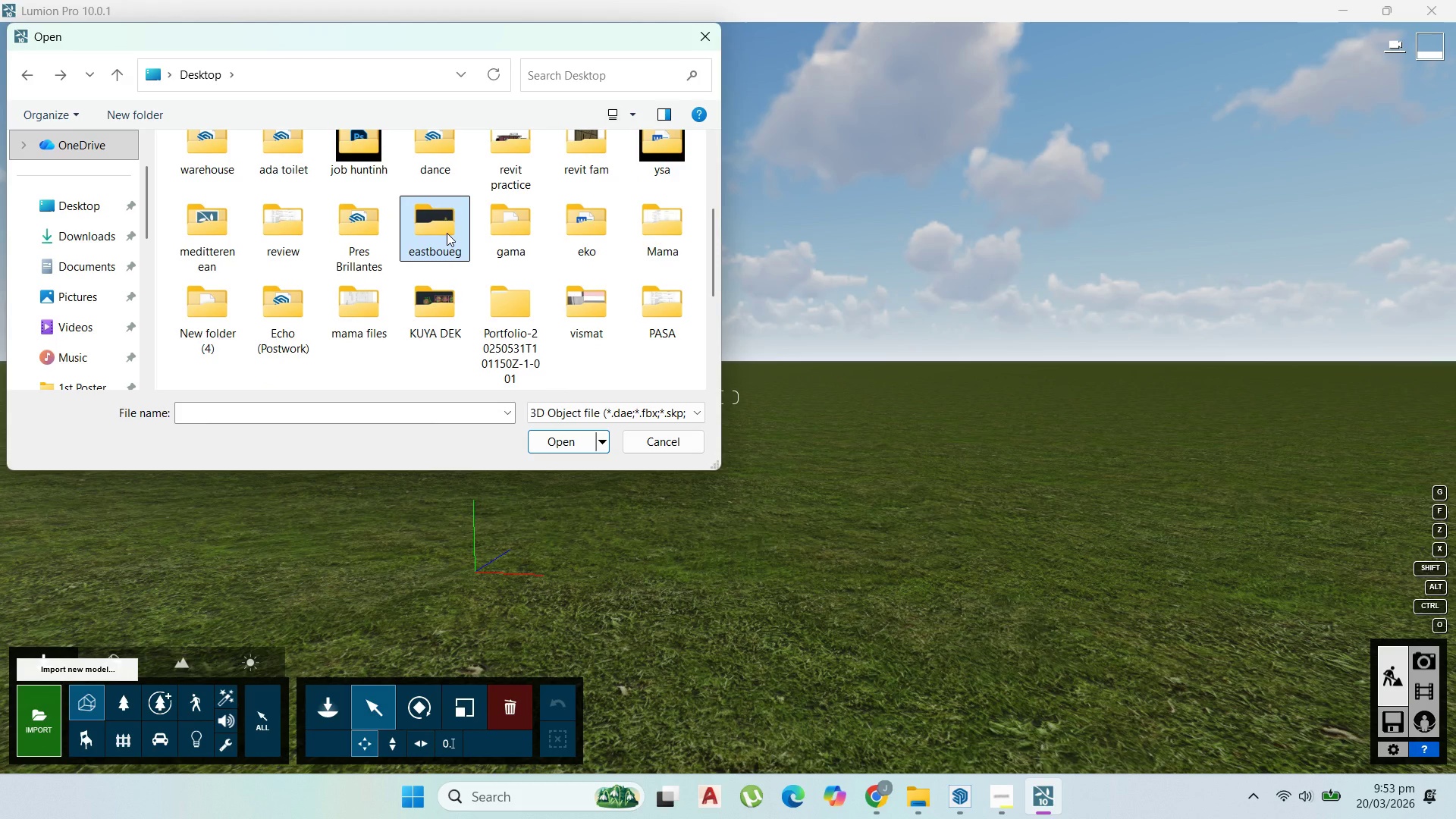 
type(ppp)
 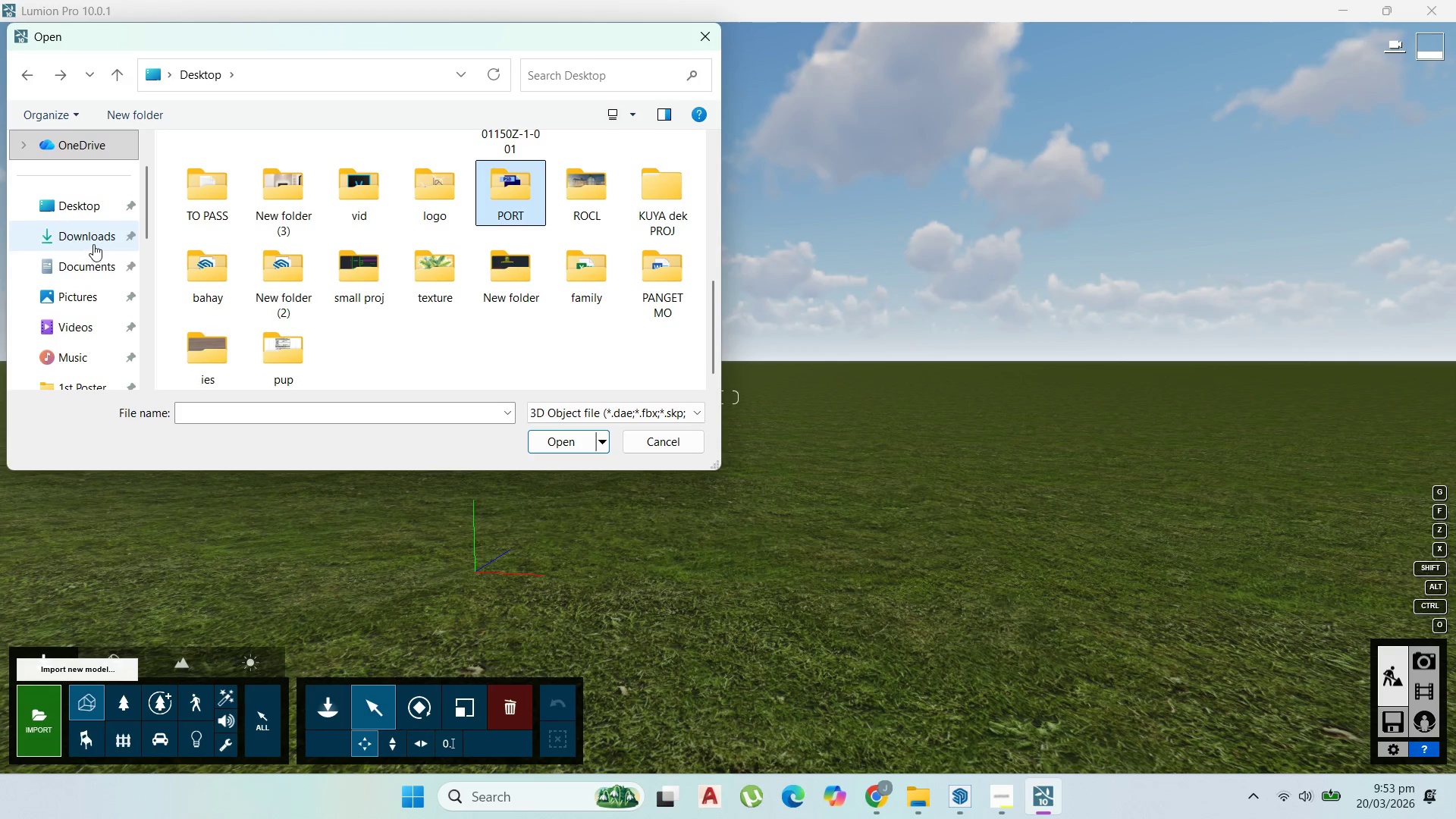 
left_click([96, 264])
 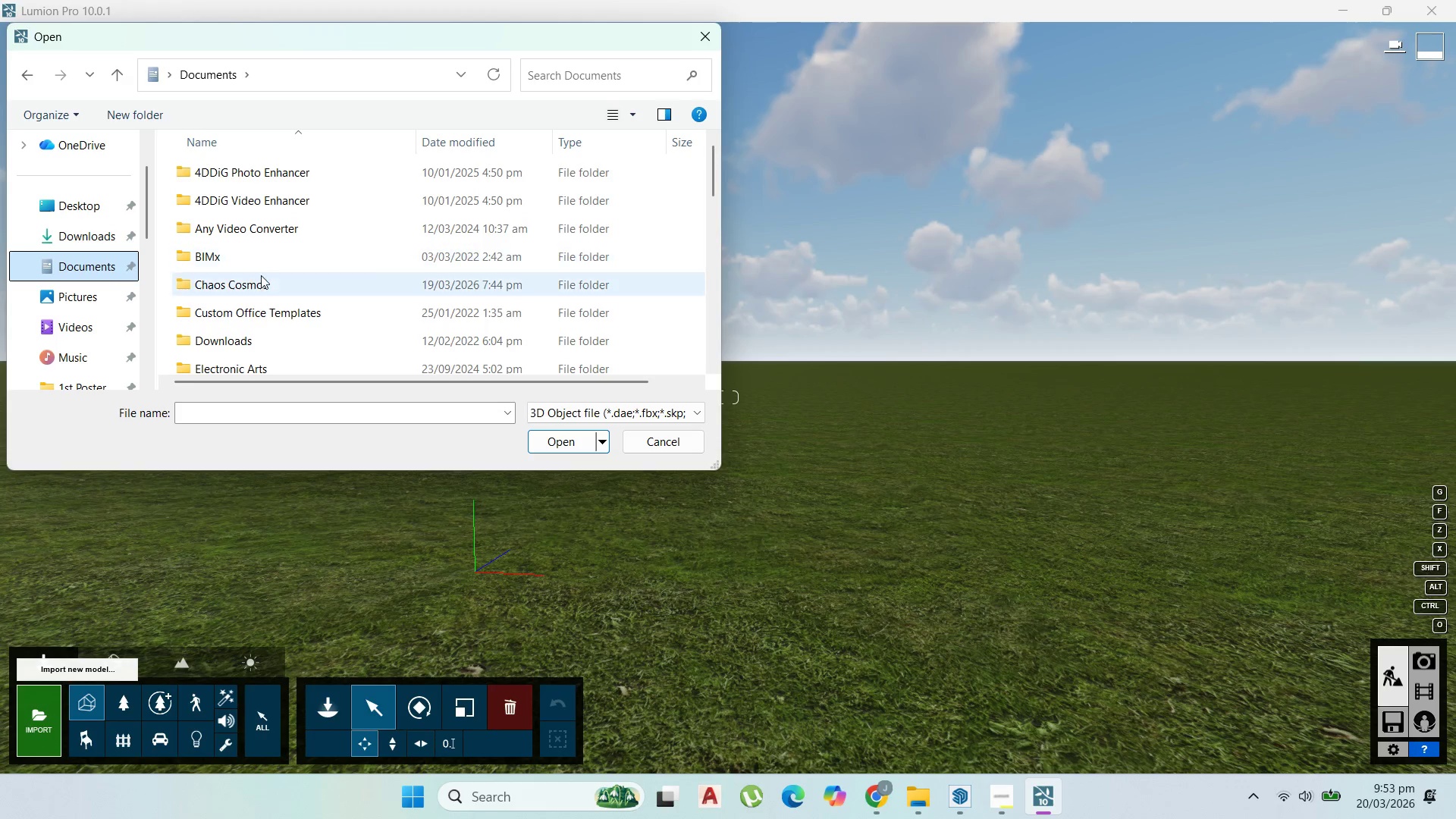 
left_click([256, 263])
 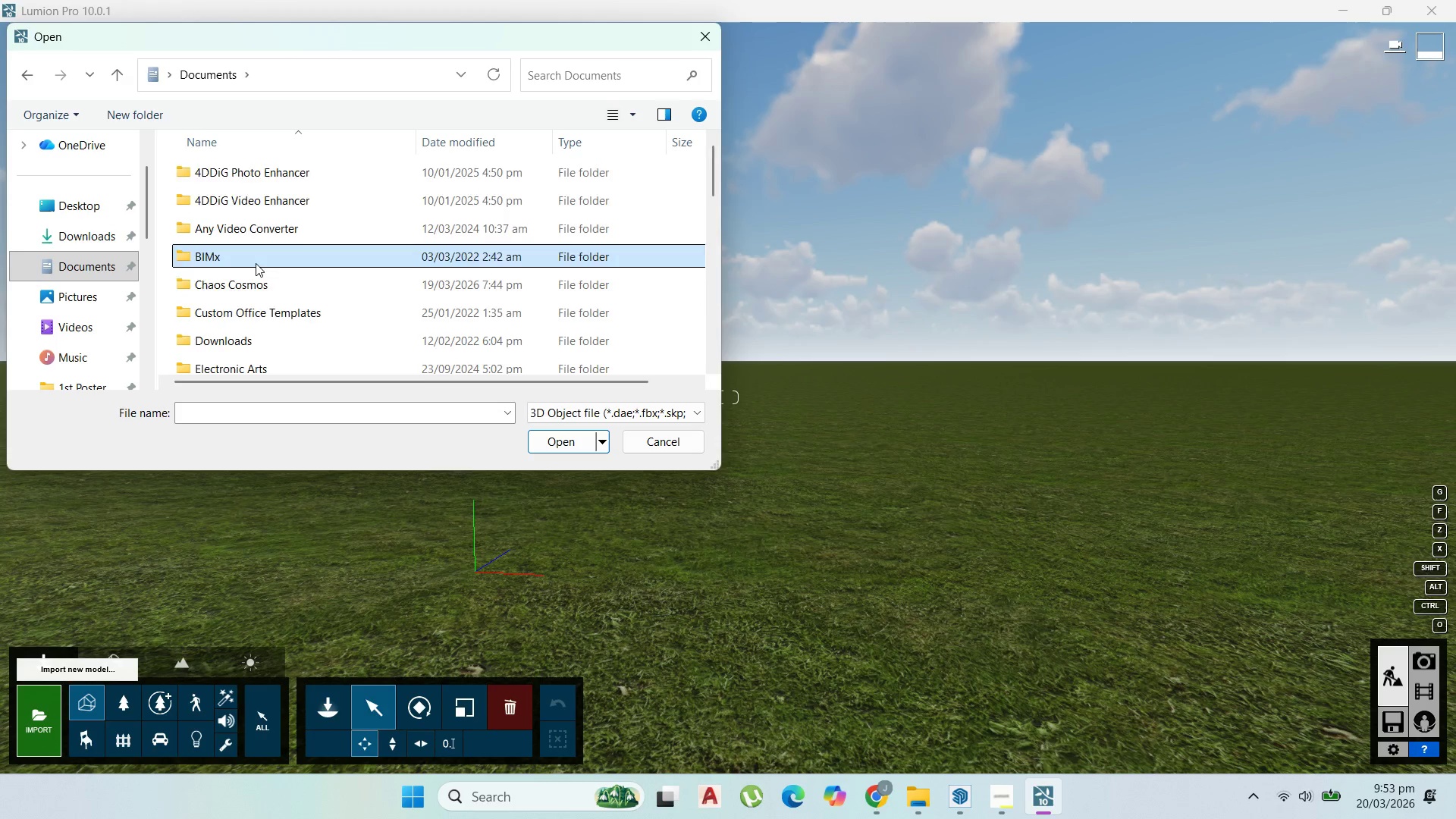 
key(P)
 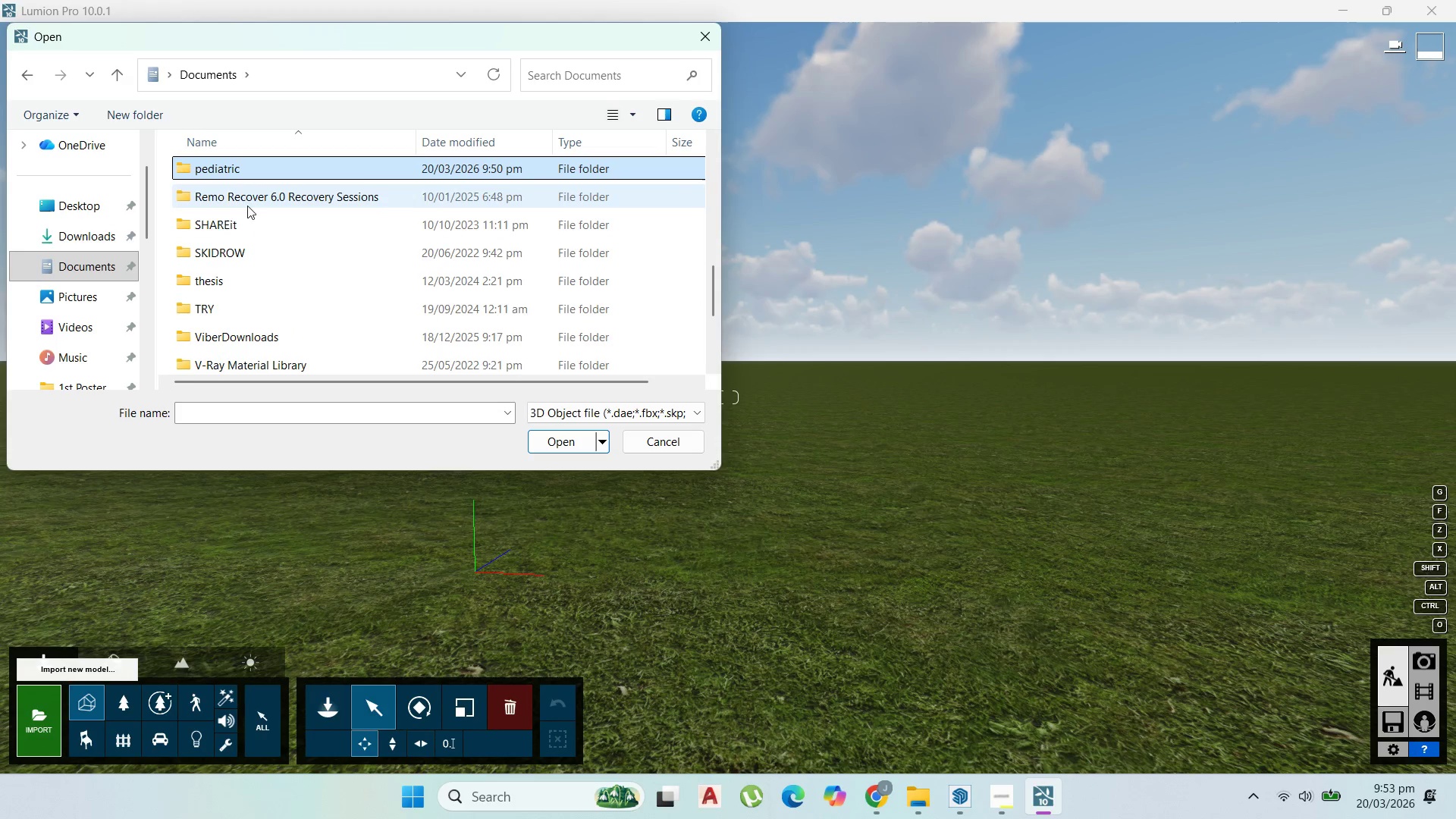 
double_click([243, 174])
 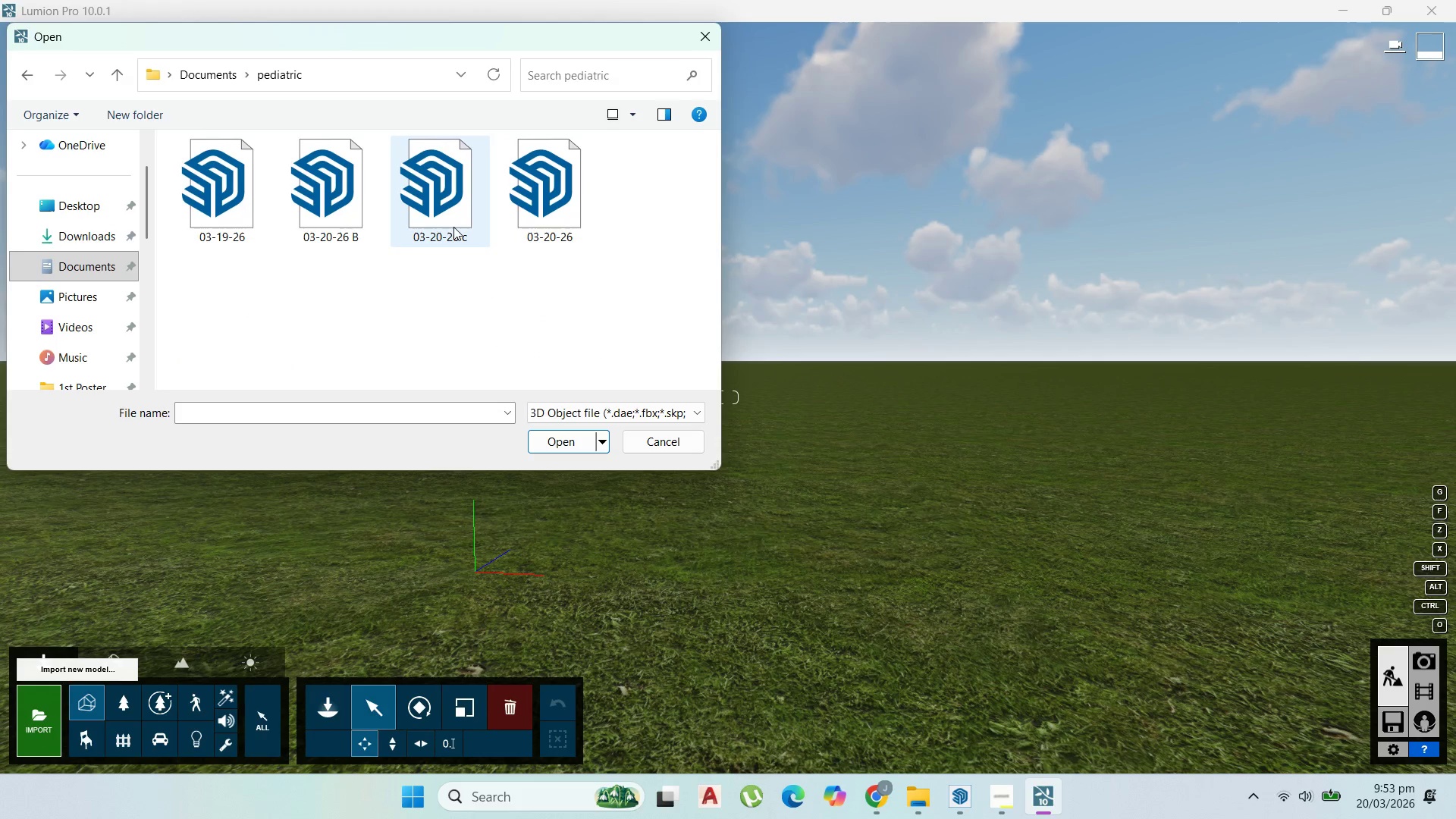 
left_click([417, 226])
 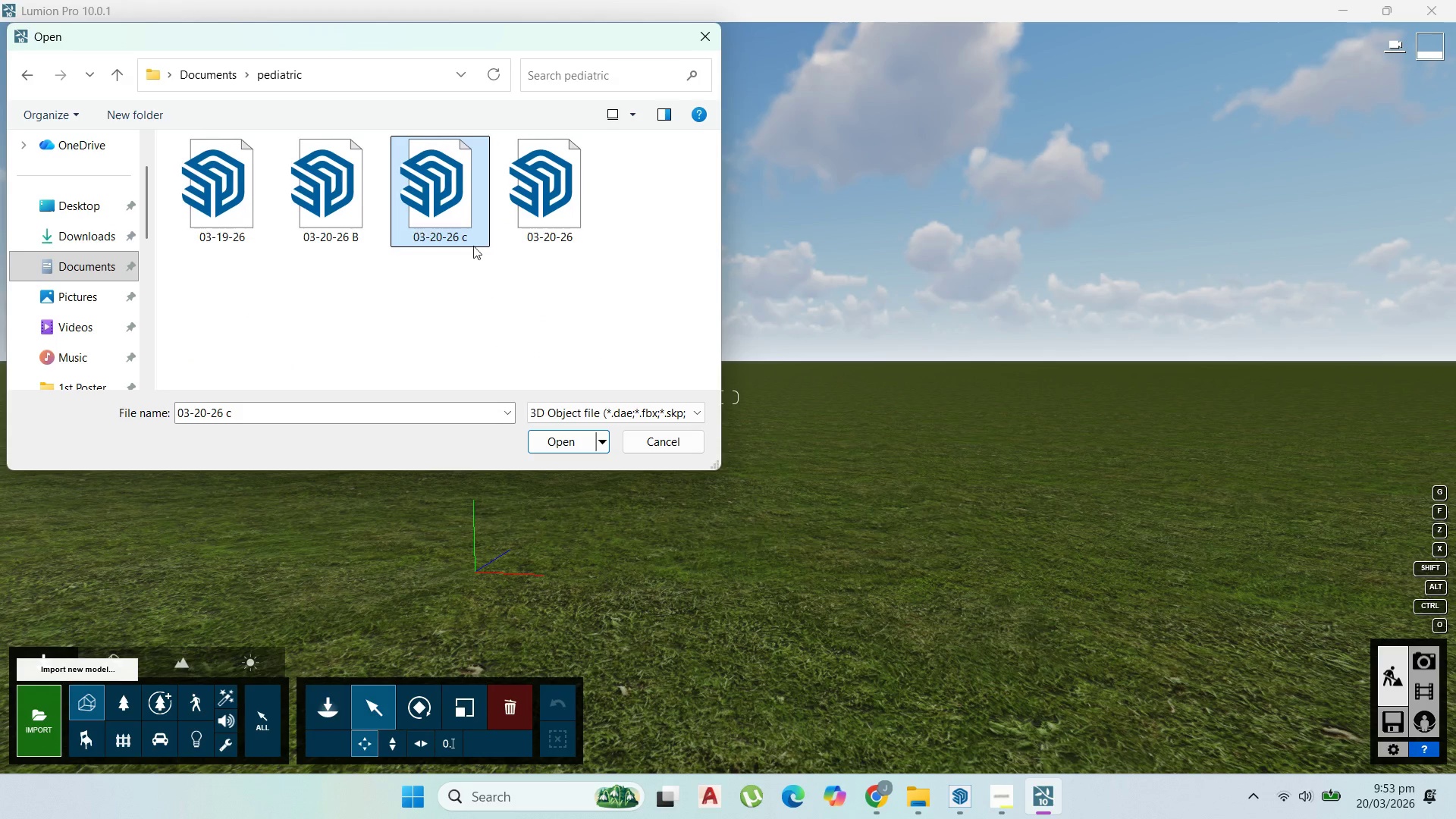 
mouse_move([588, 444])
 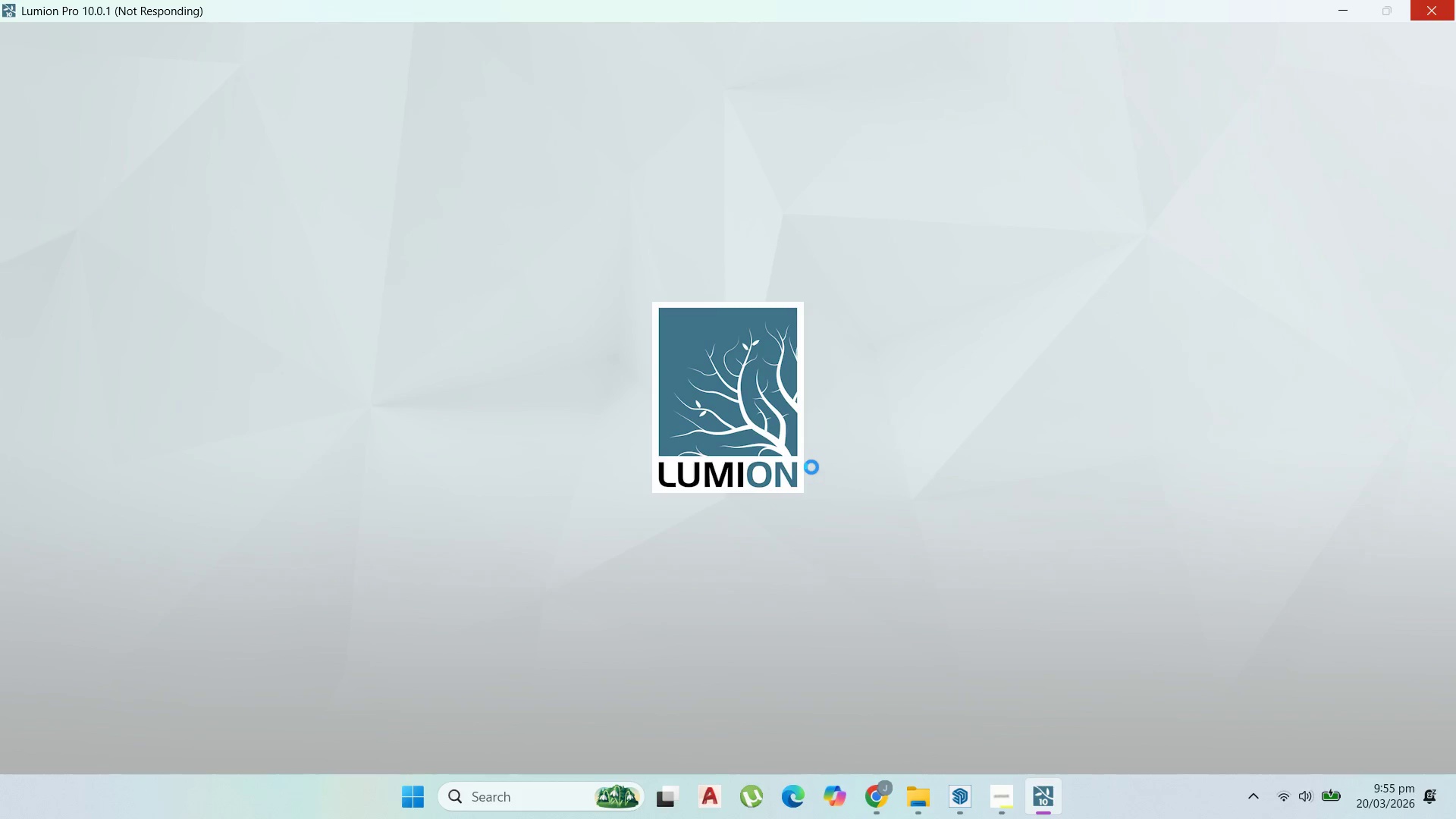 
wait(119.17)
 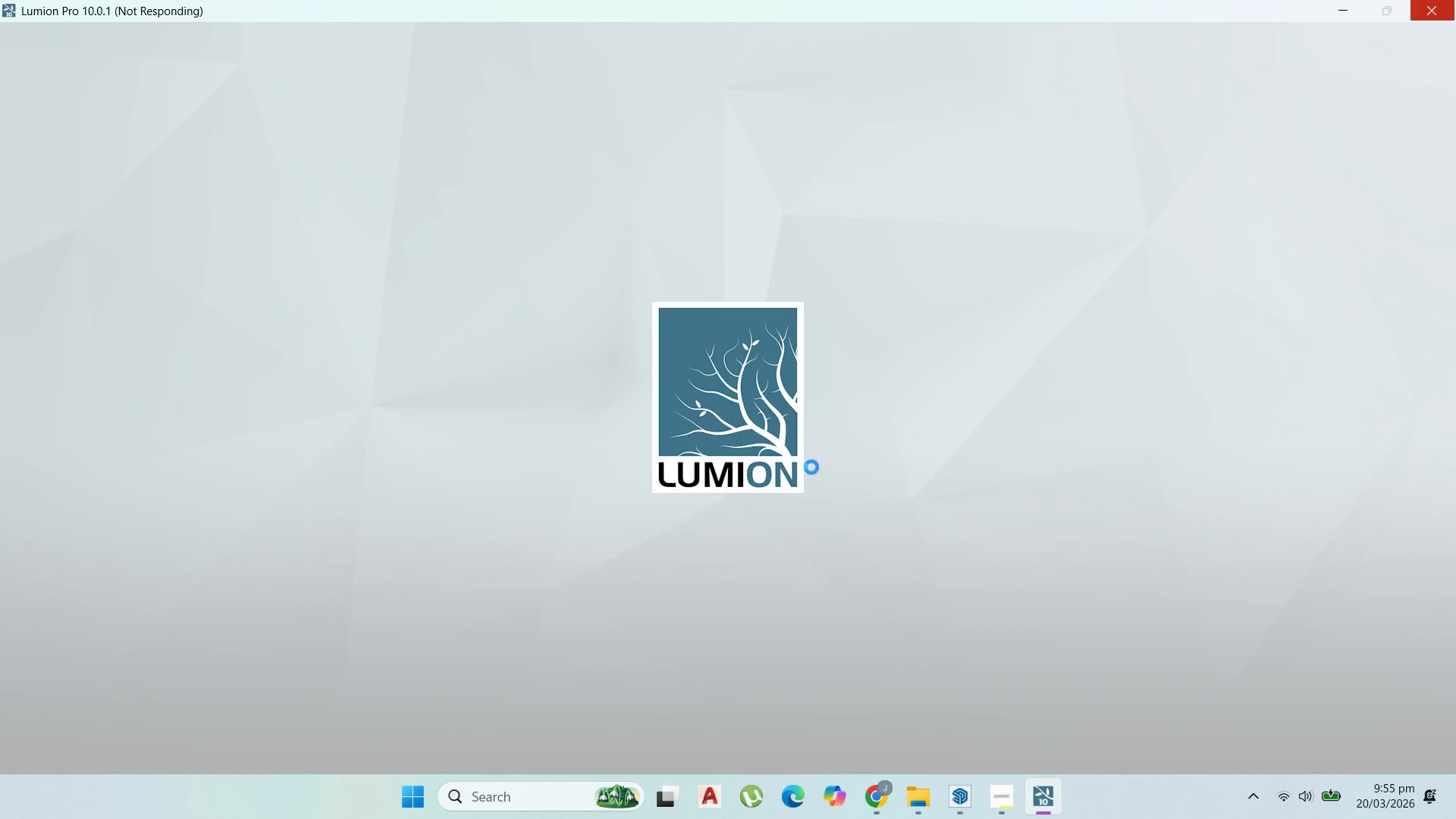 
left_click([802, 448])
 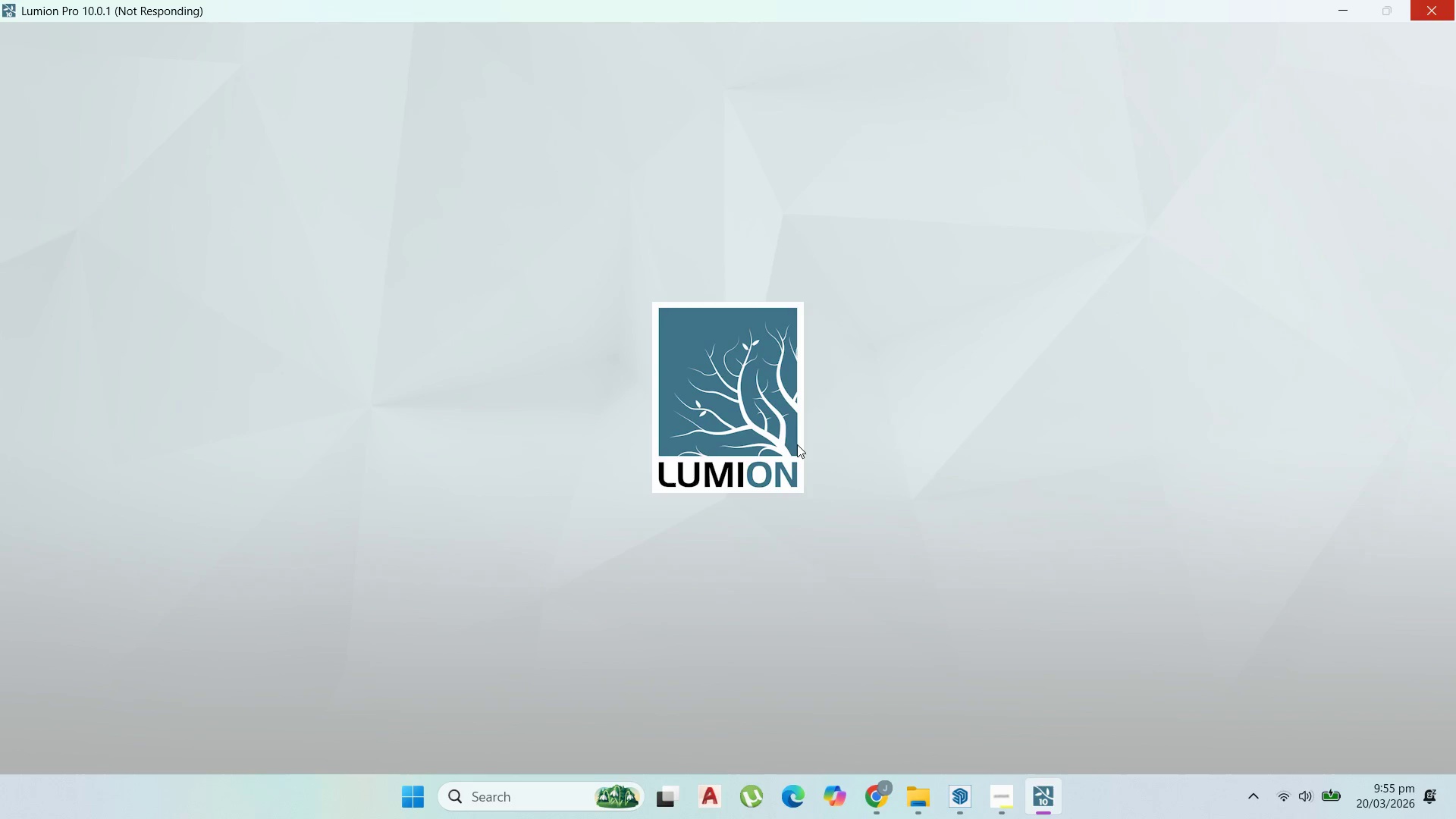 
wait(16.05)
 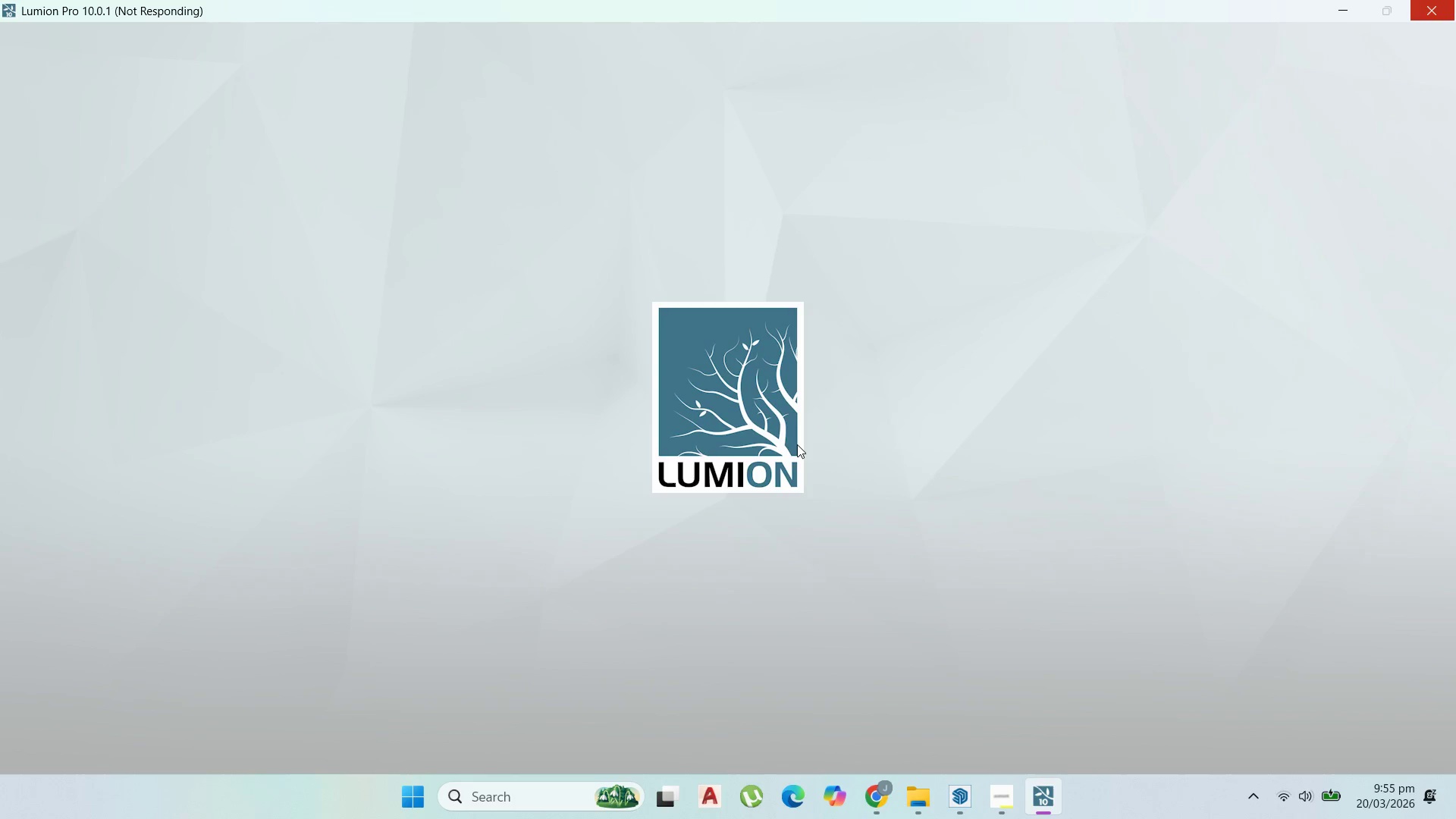 
left_click([996, 812])